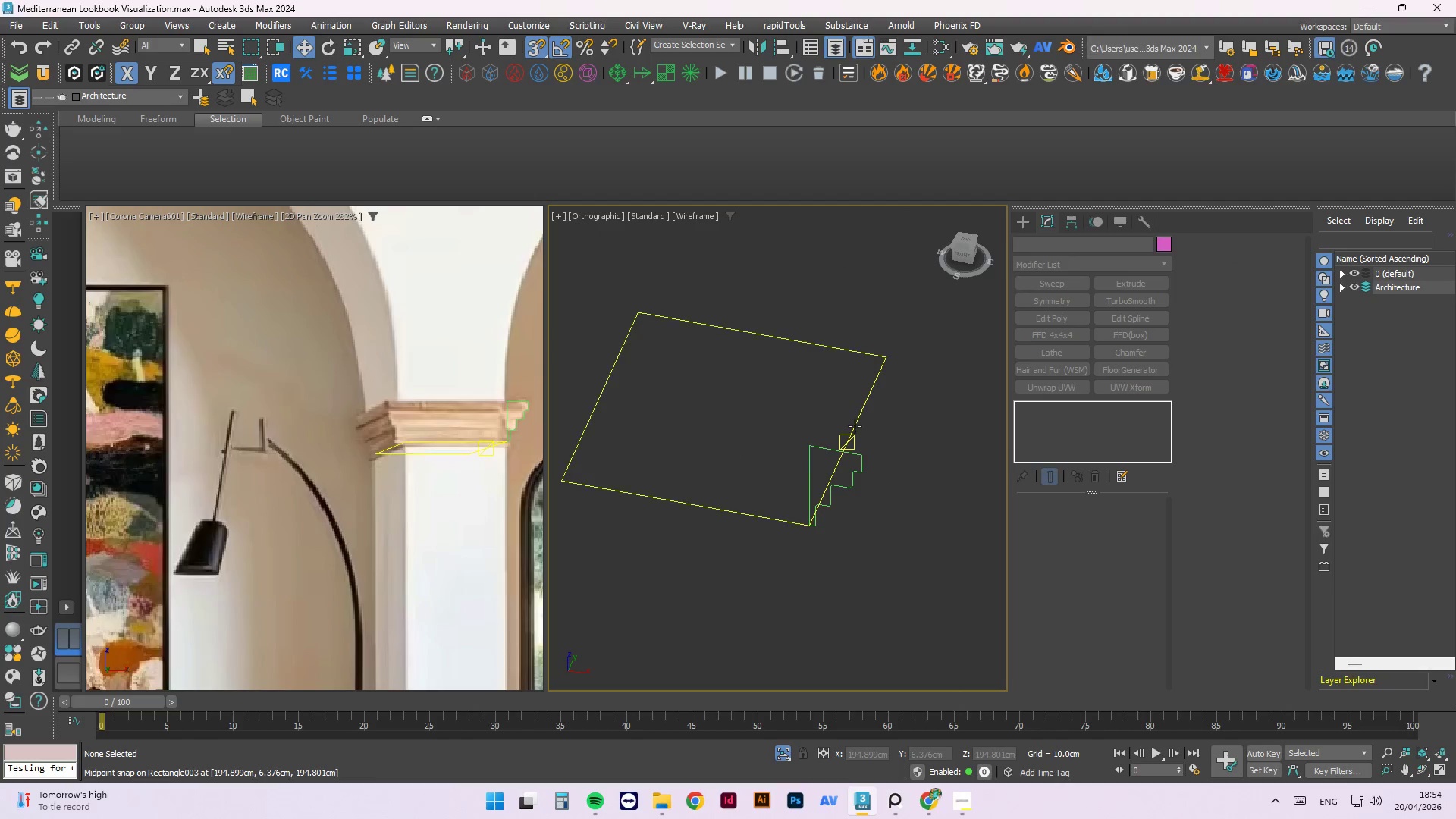 
left_click([855, 427])
 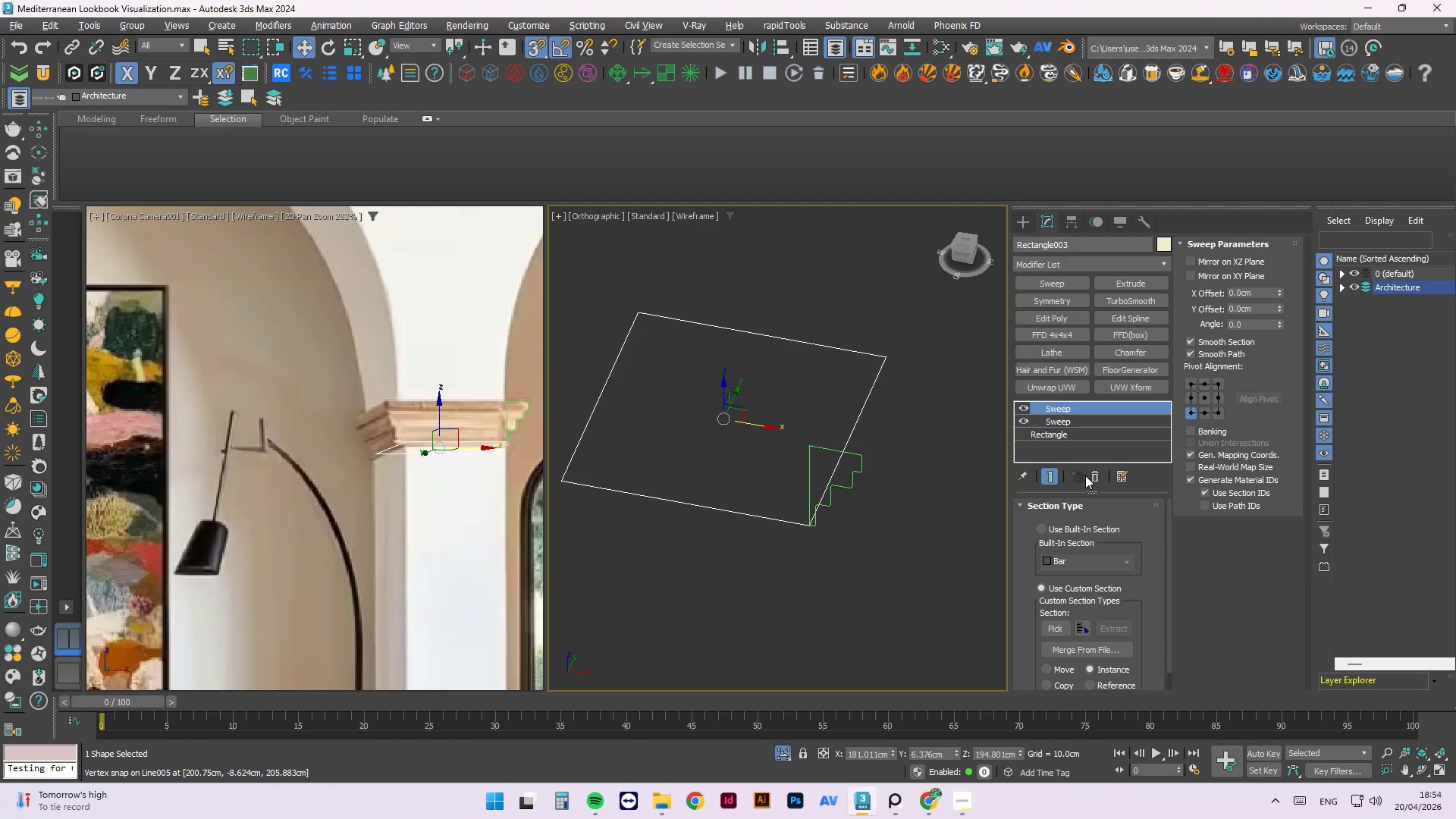 
double_click([1095, 477])
 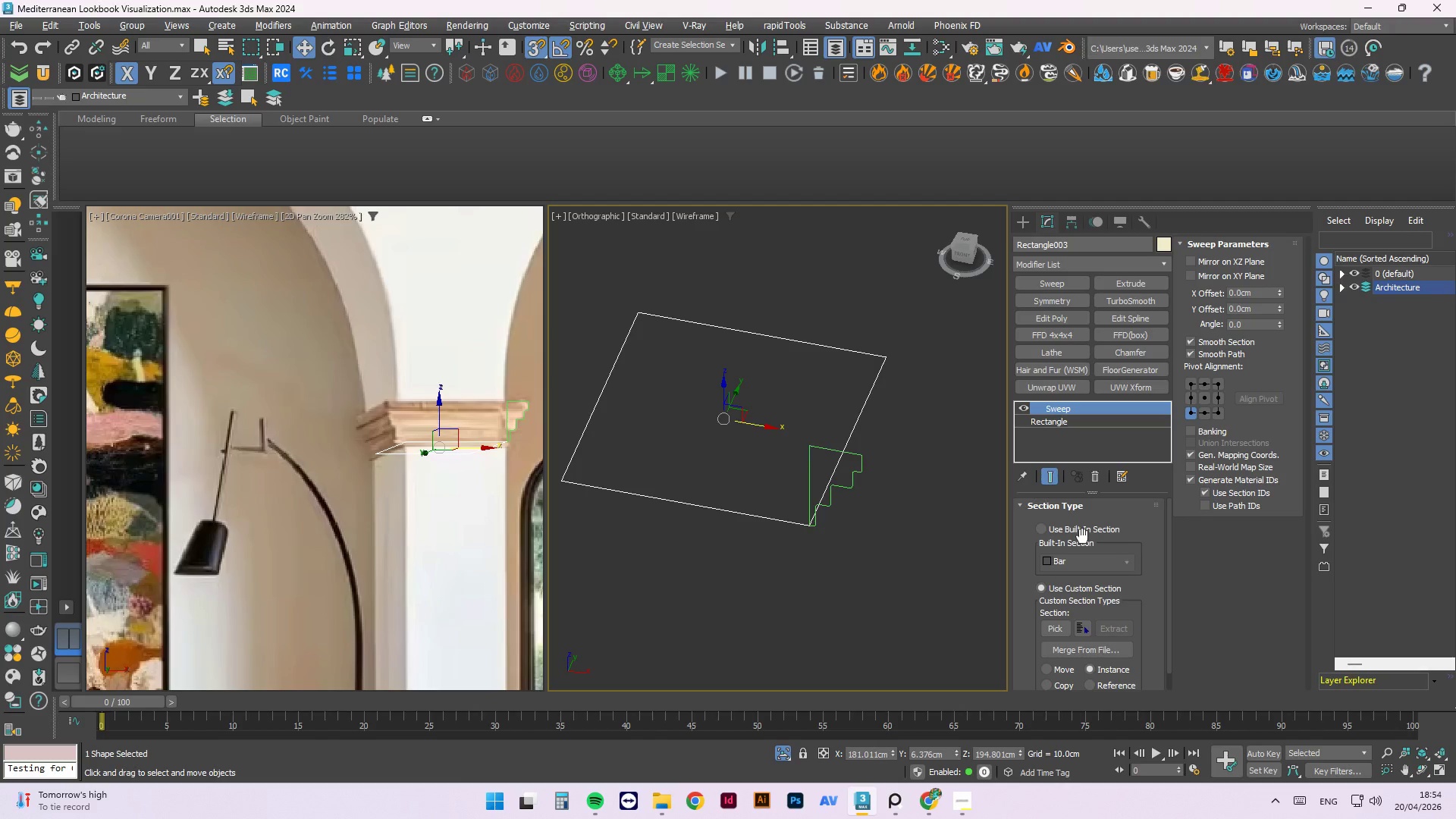 
wait(25.88)
 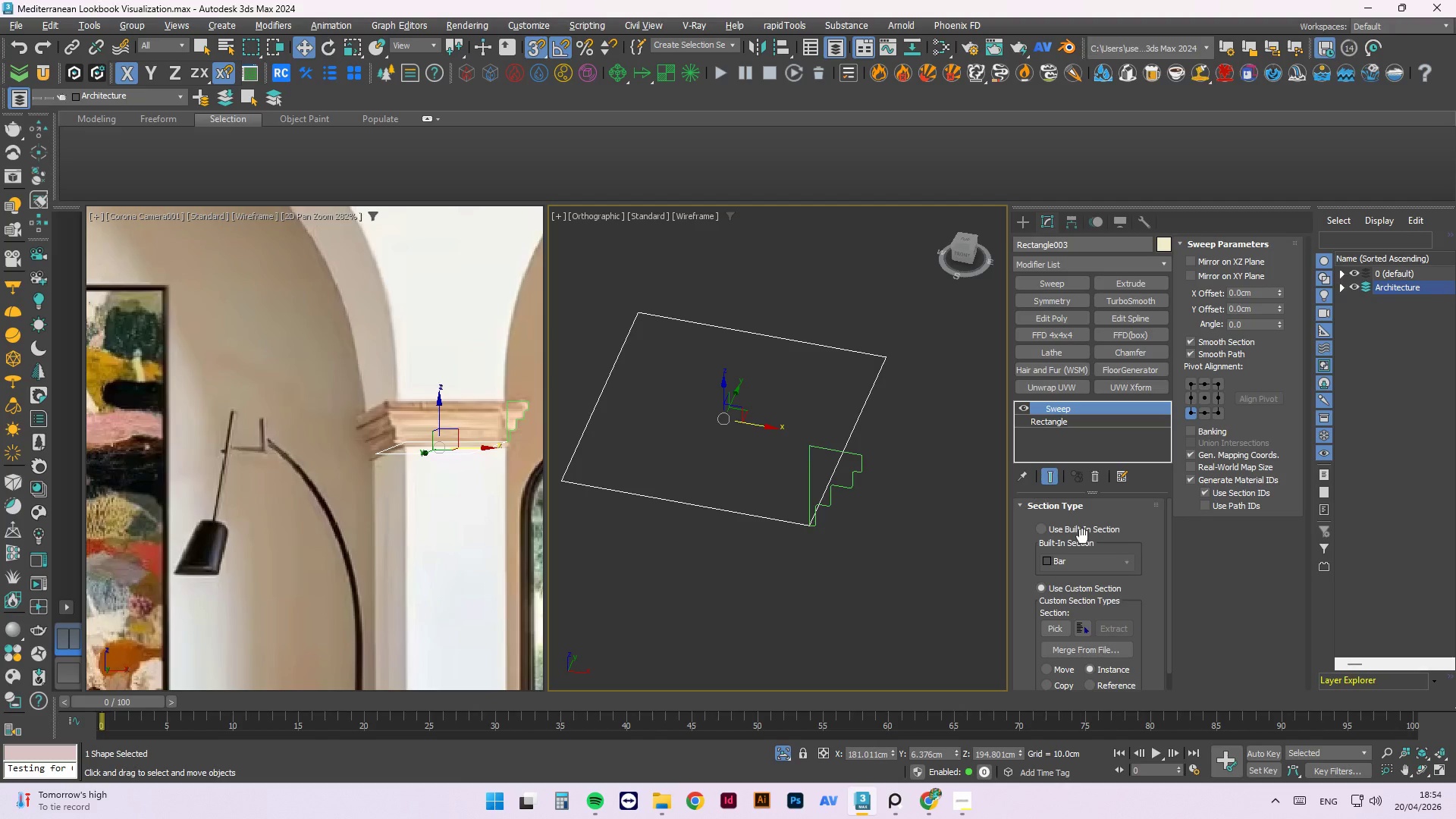 
scroll: coordinate [1082, 536], scroll_direction: none, amount: 0.0
 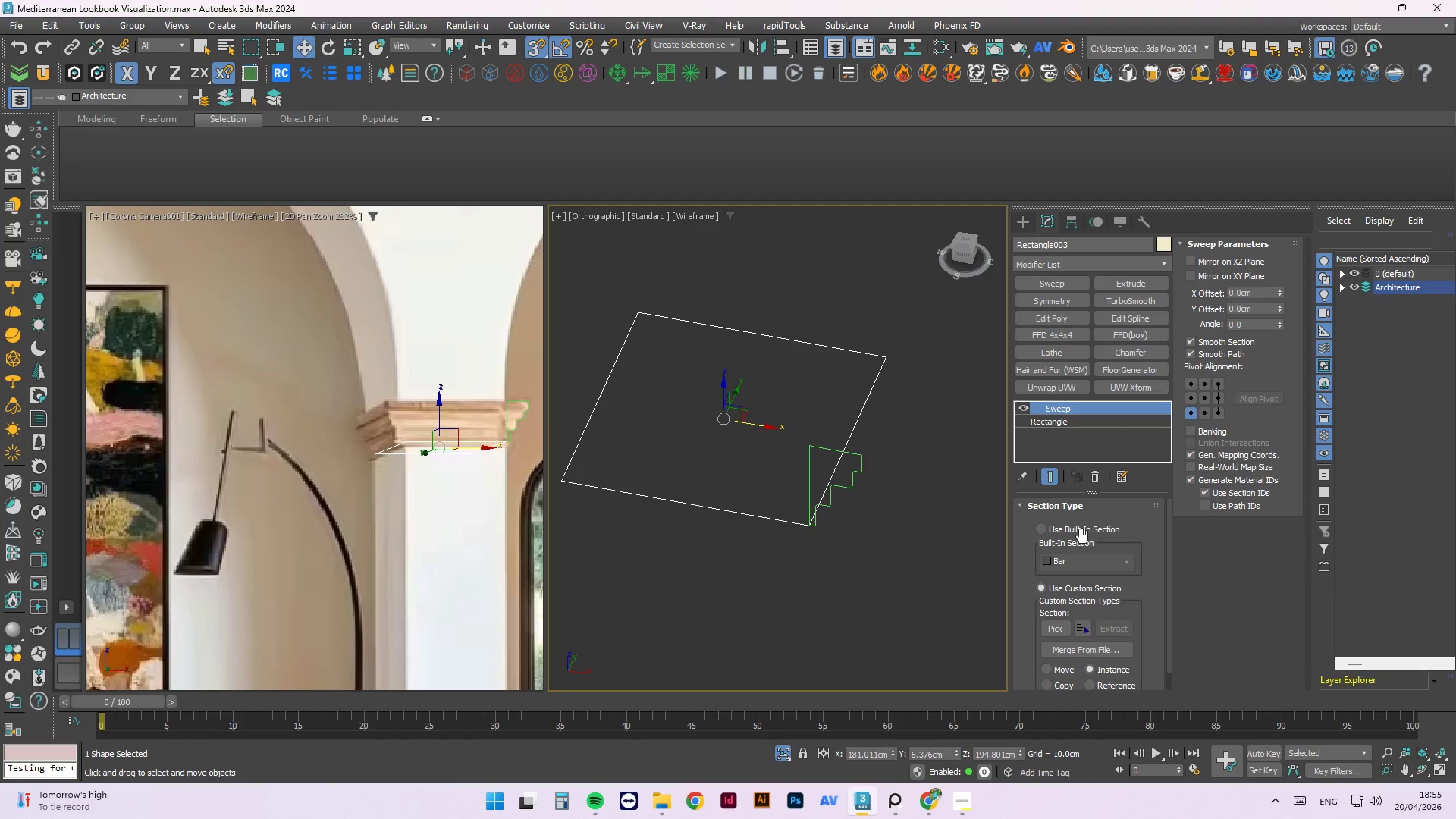 
wait(42.19)
 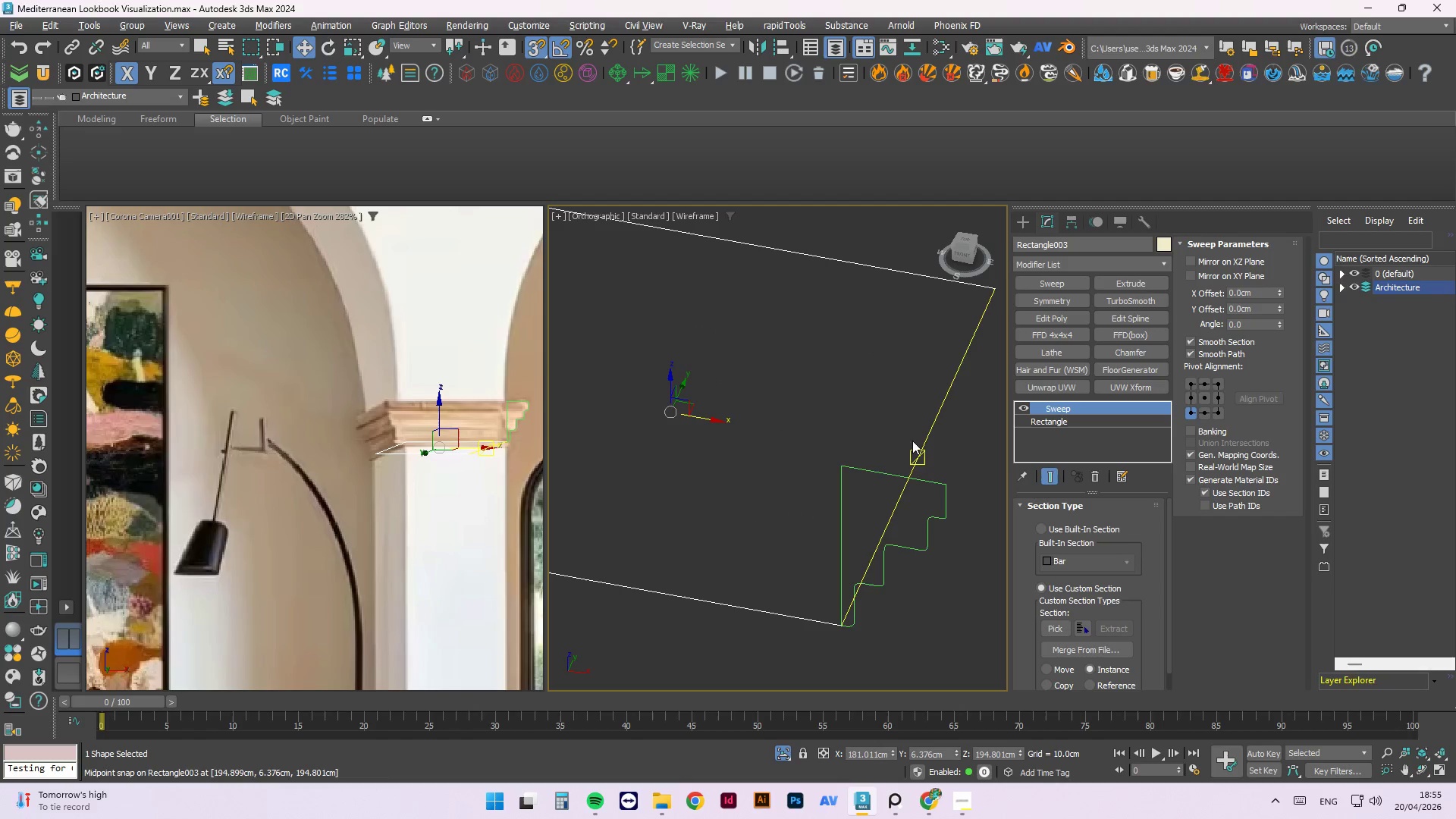 
left_click([838, 387])
 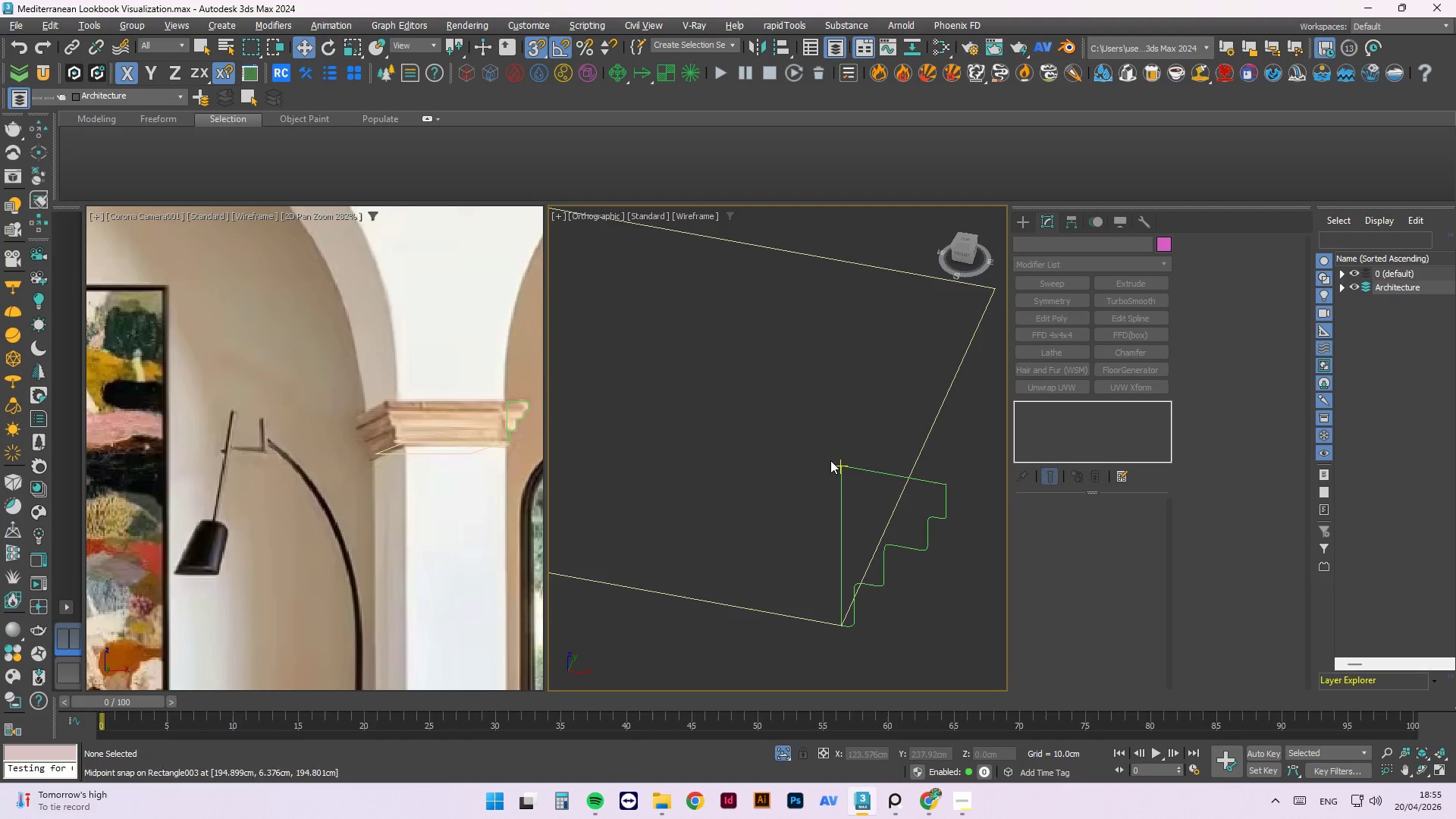 
scroll: coordinate [780, 426], scroll_direction: up, amount: 2.0
 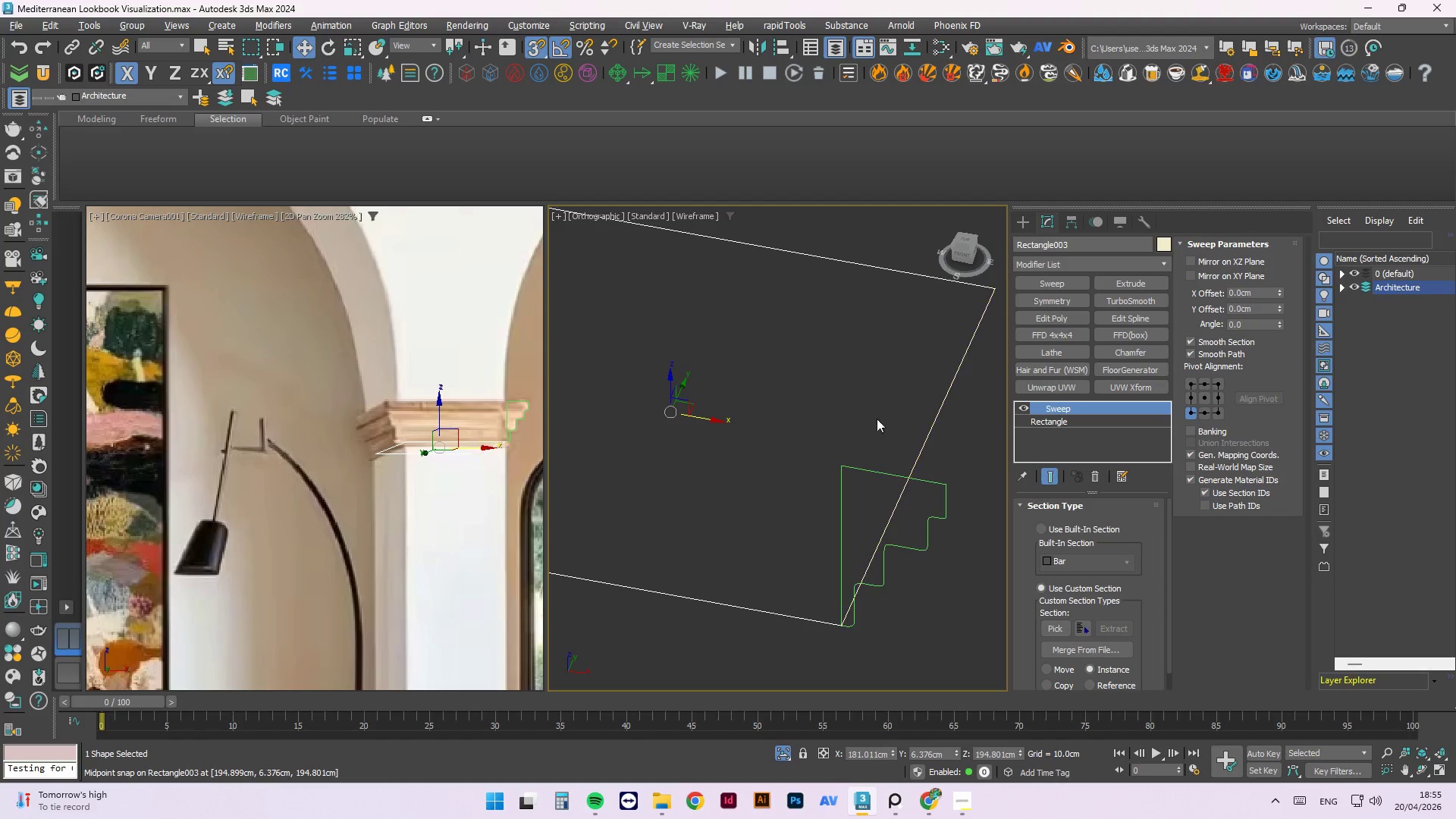 
scroll: coordinate [838, 469], scroll_direction: down, amount: 2.0
 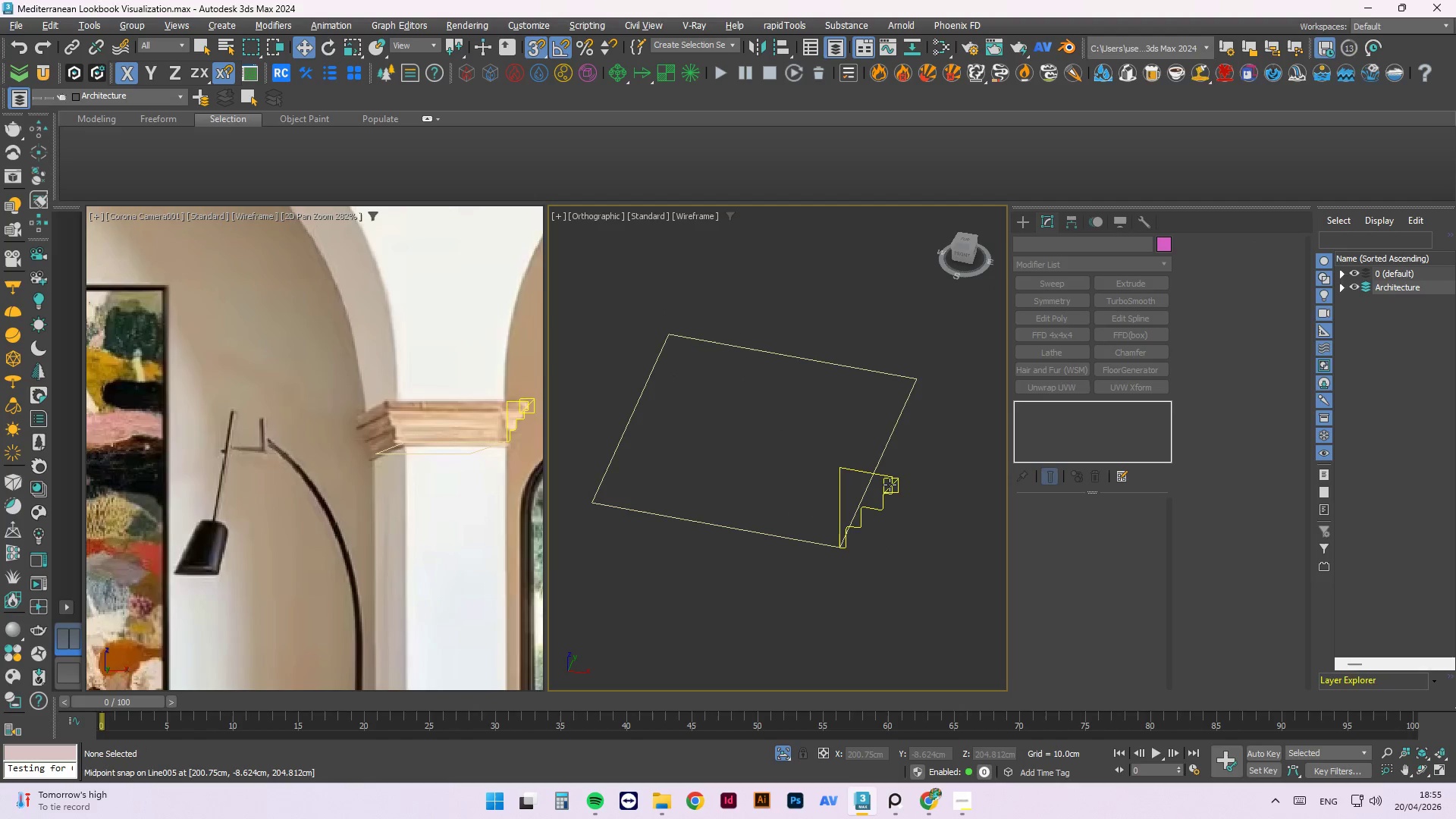 
left_click([890, 485])
 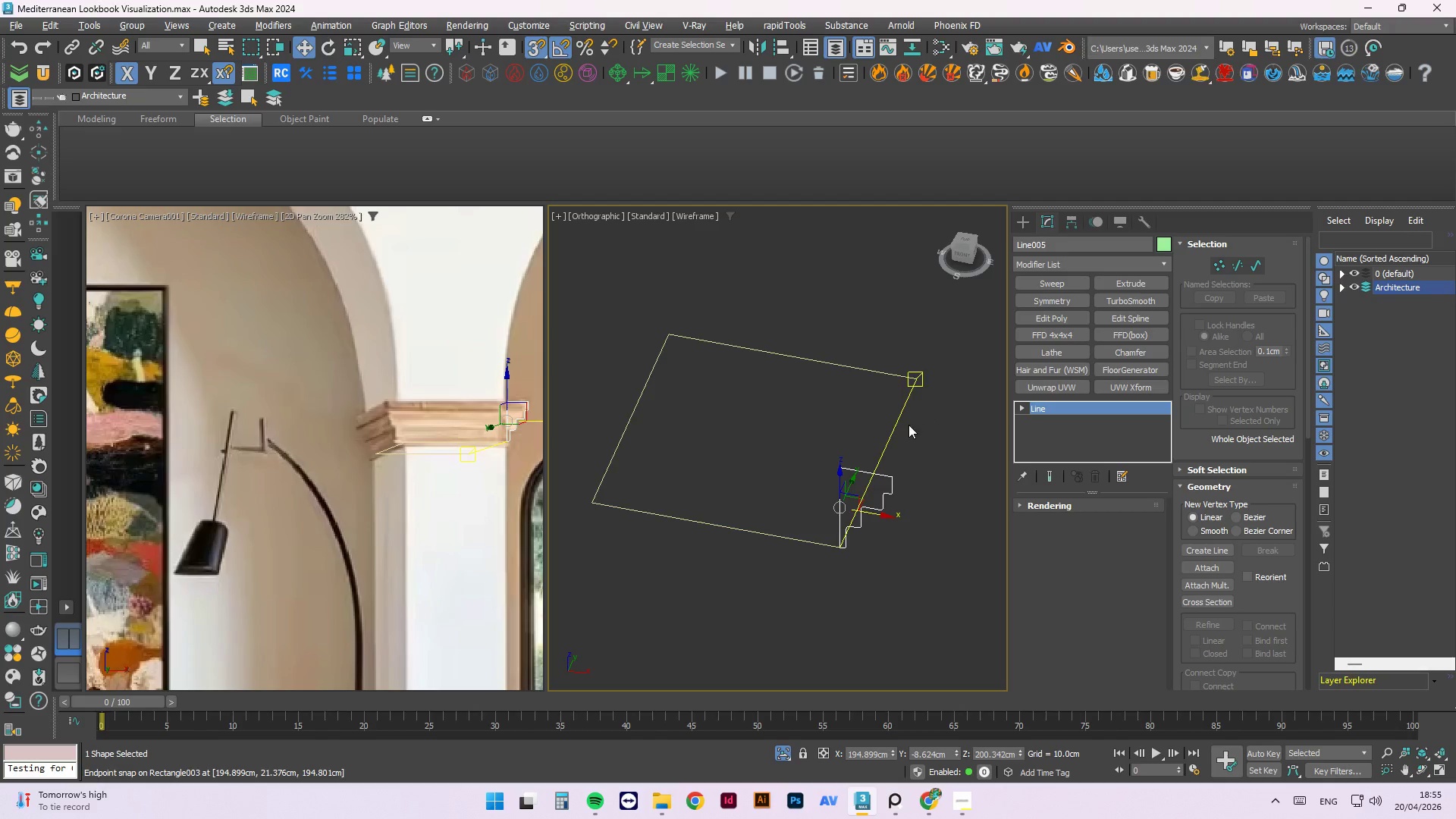 
left_click([894, 425])
 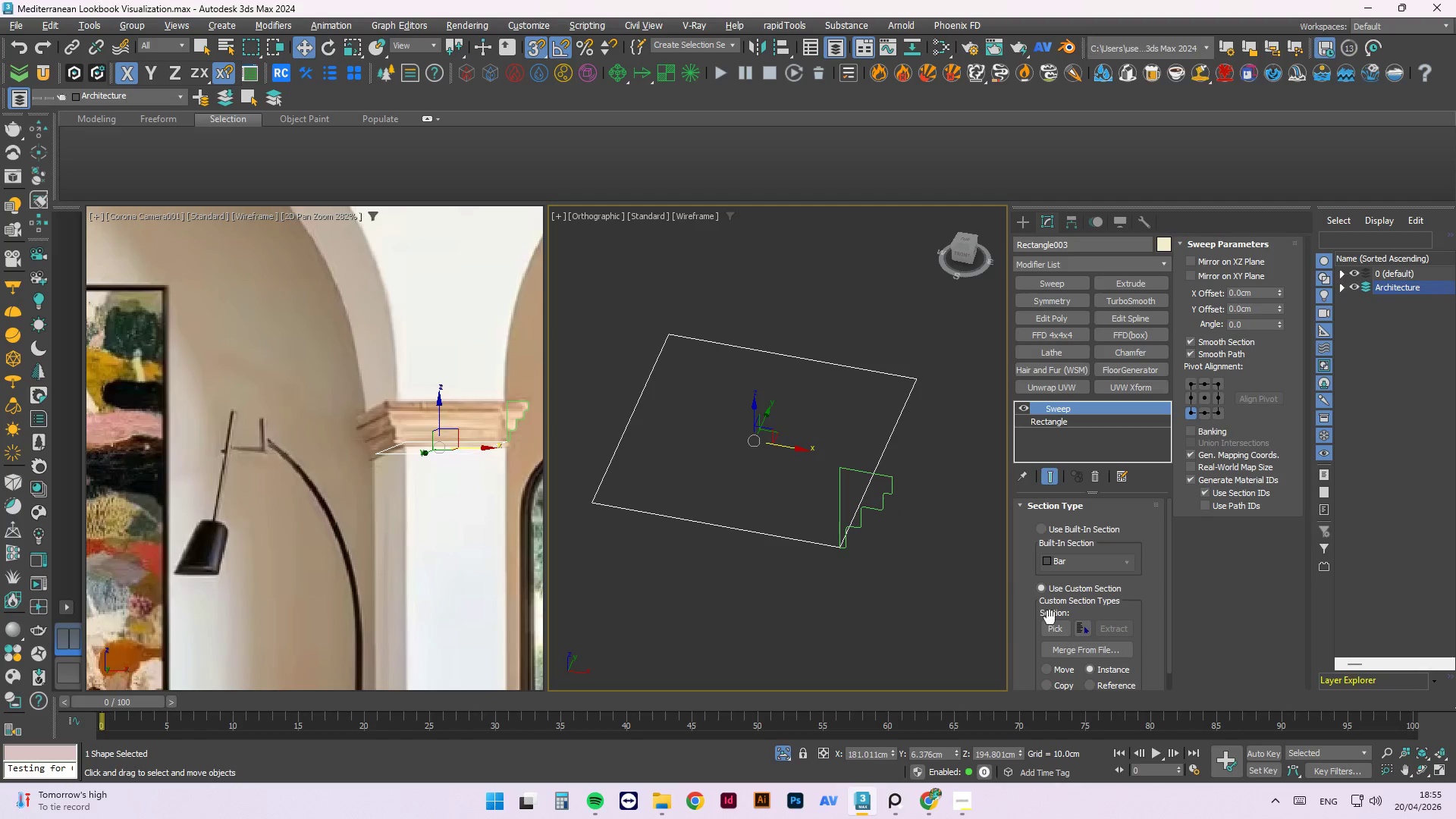 
left_click([1053, 627])
 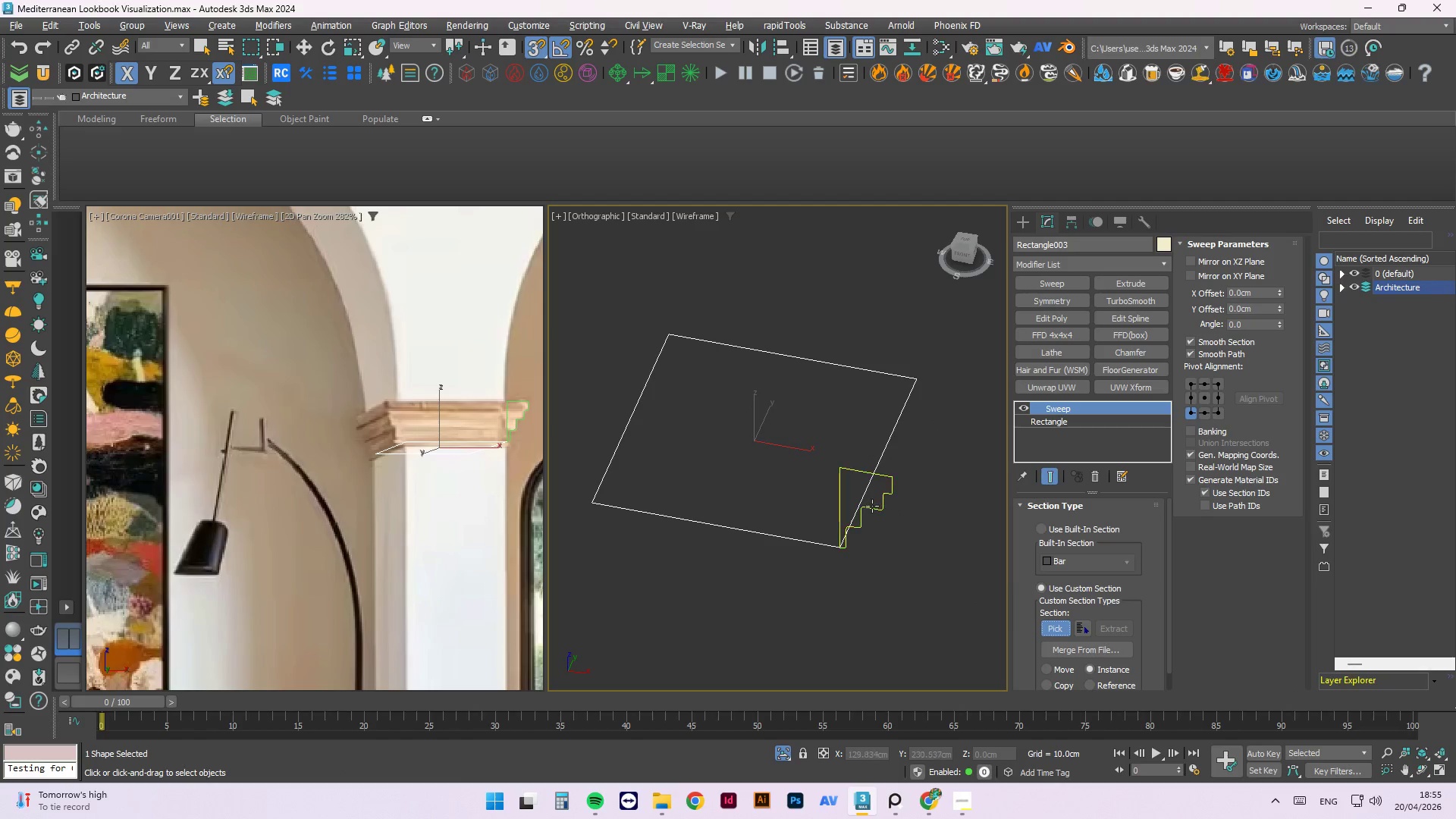 
left_click([873, 507])
 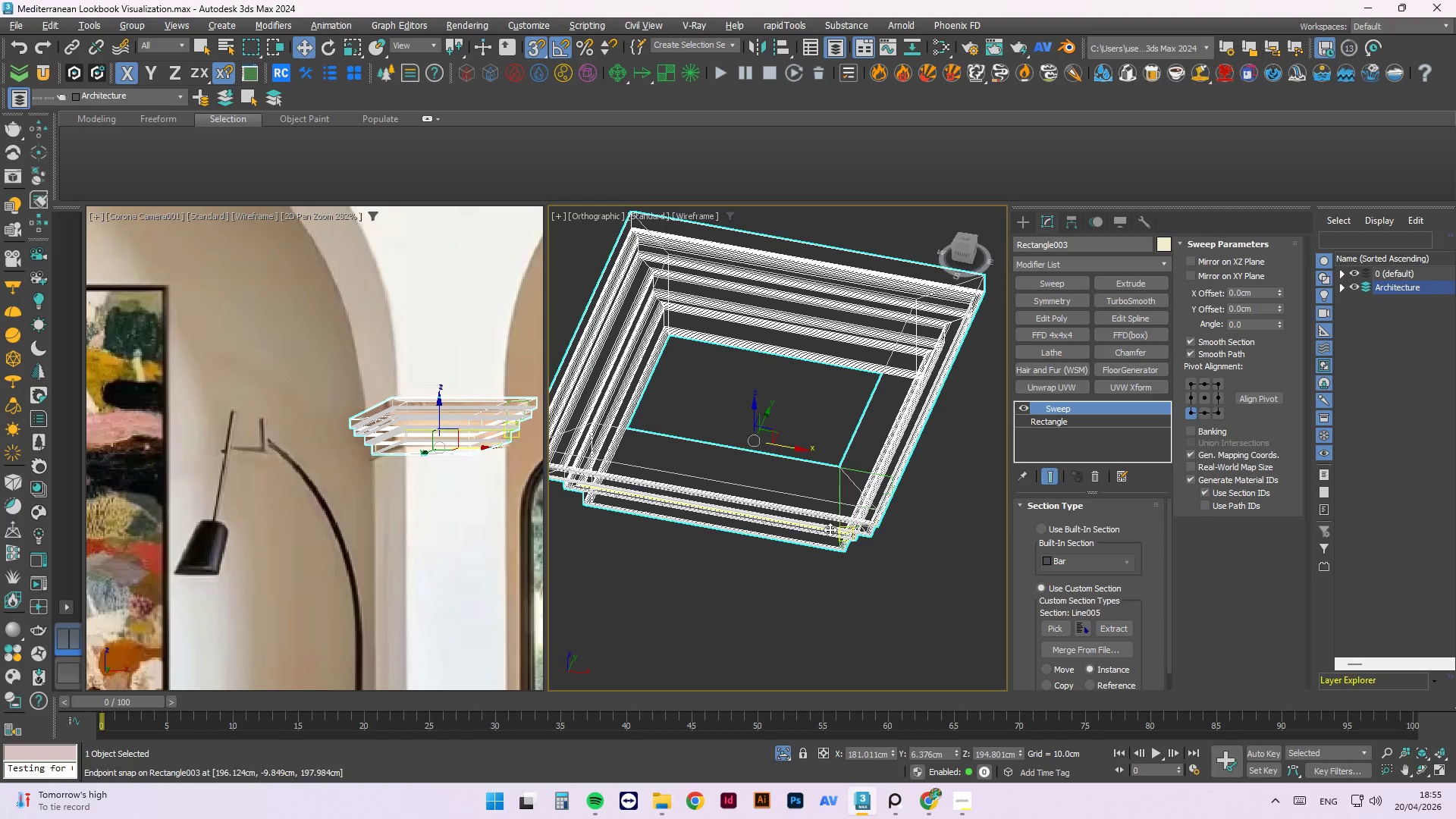 
hold_key(key=AltLeft, duration=2.92)
 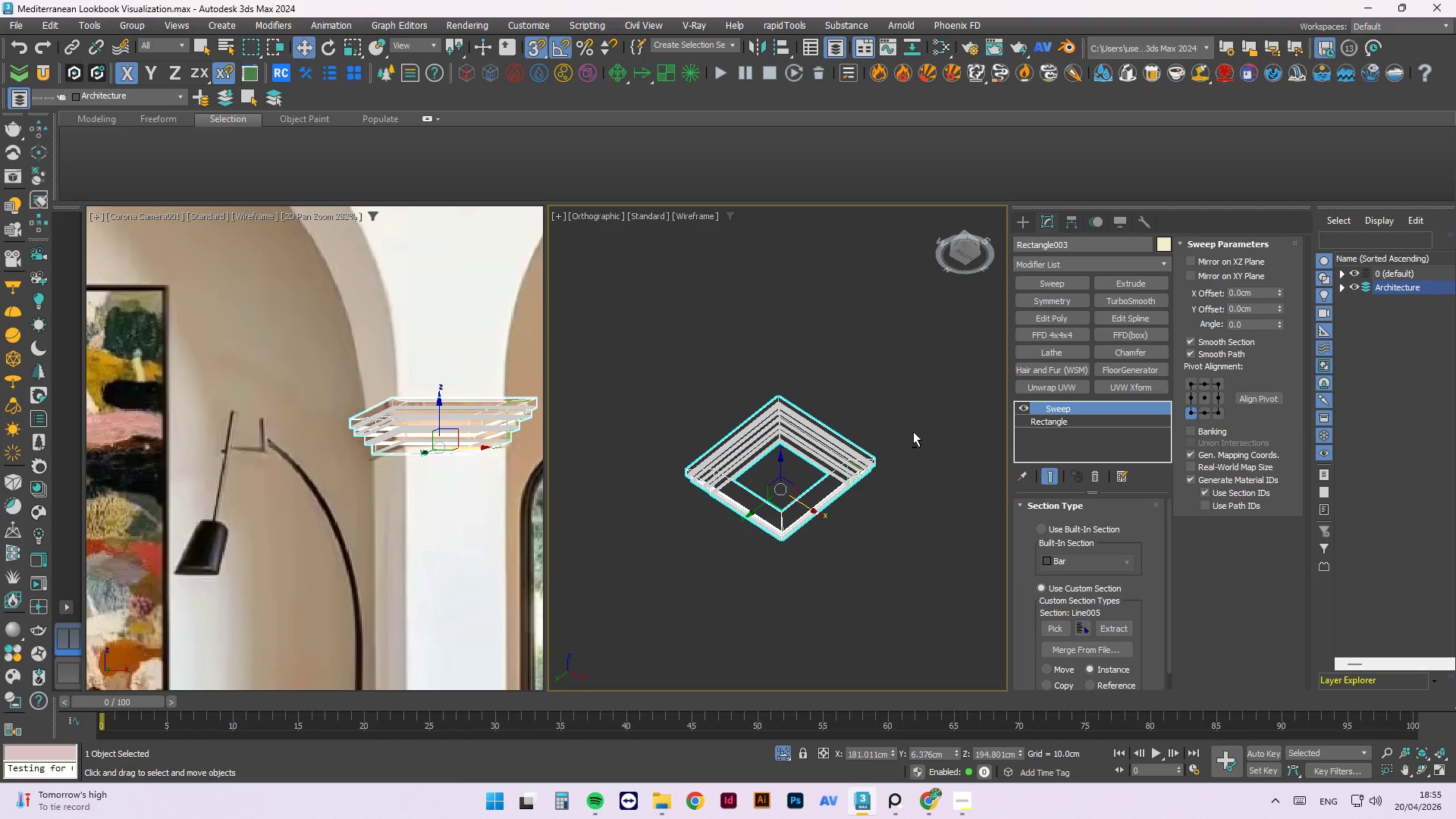 
scroll: coordinate [794, 519], scroll_direction: down, amount: 3.0
 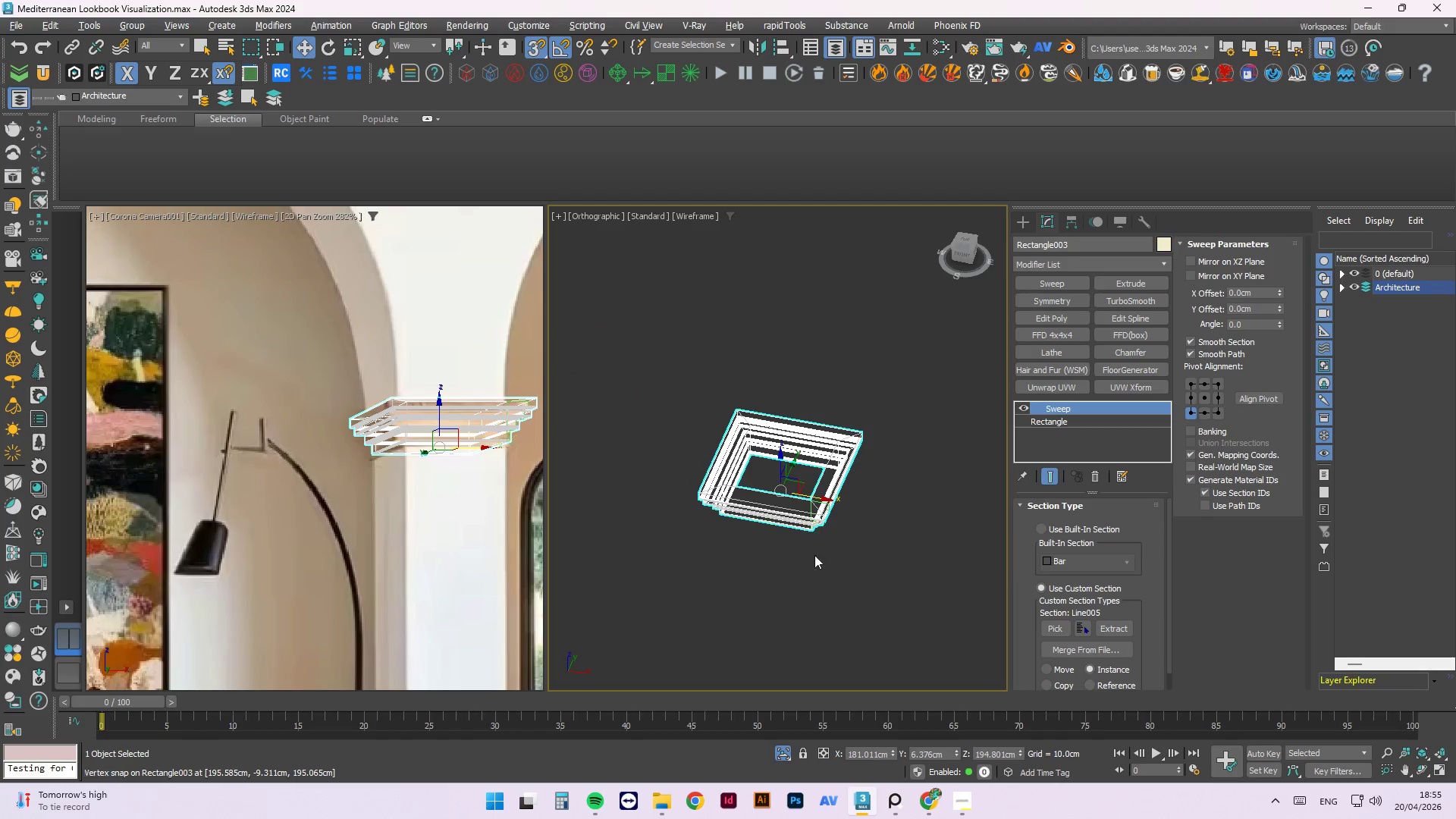 
left_click([885, 333])
 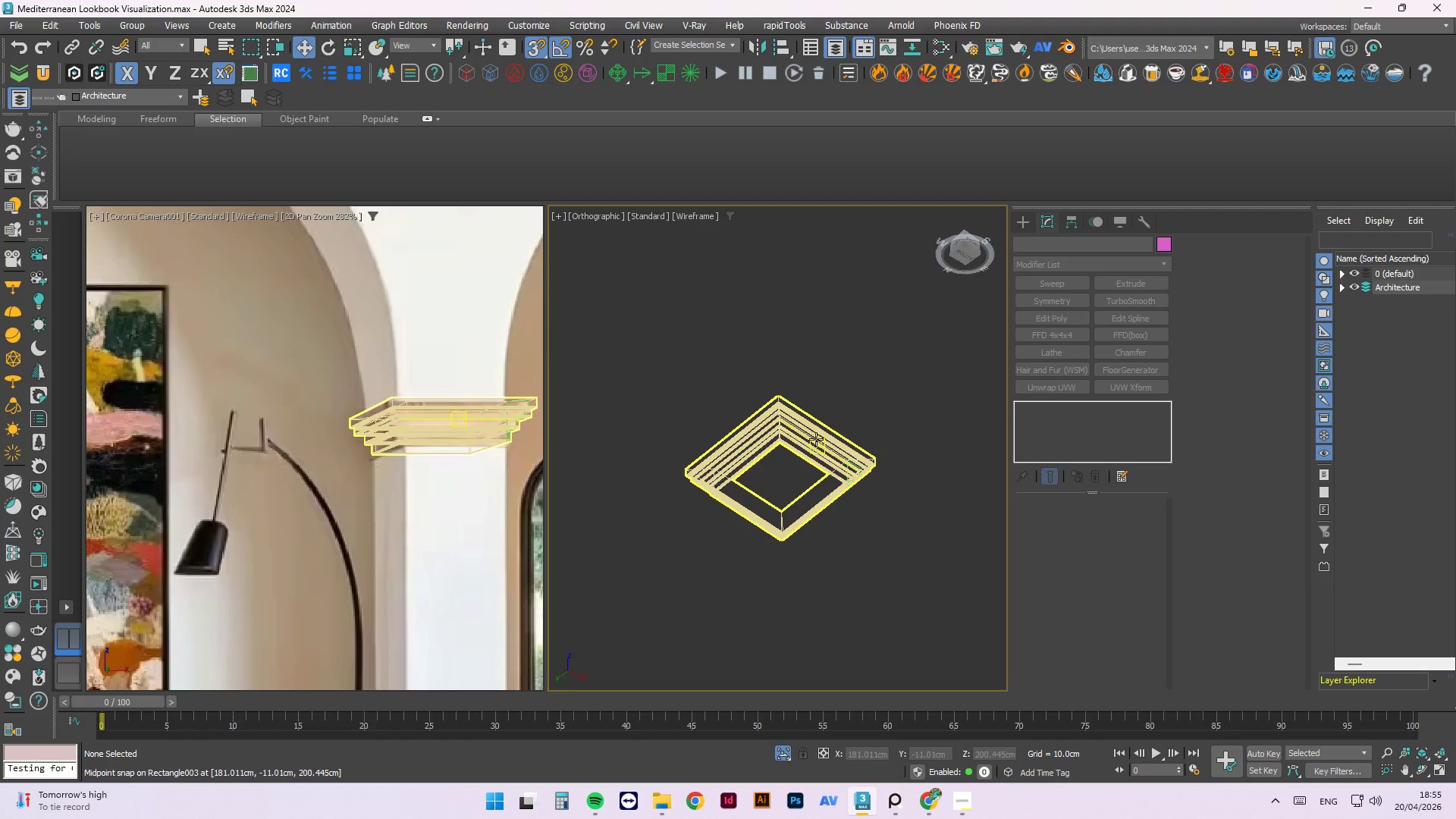 
left_click([816, 427])
 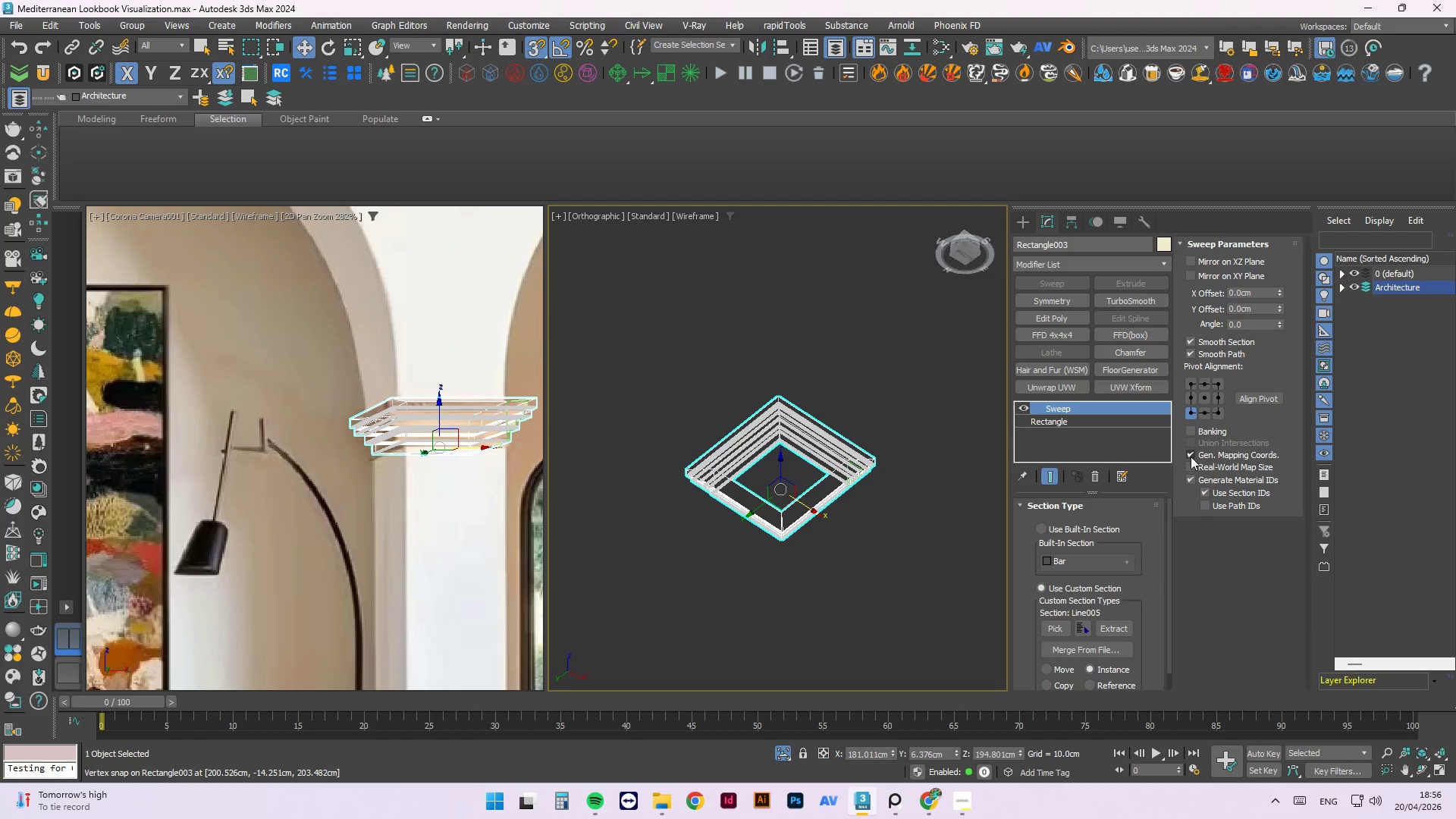 
left_click([1187, 467])
 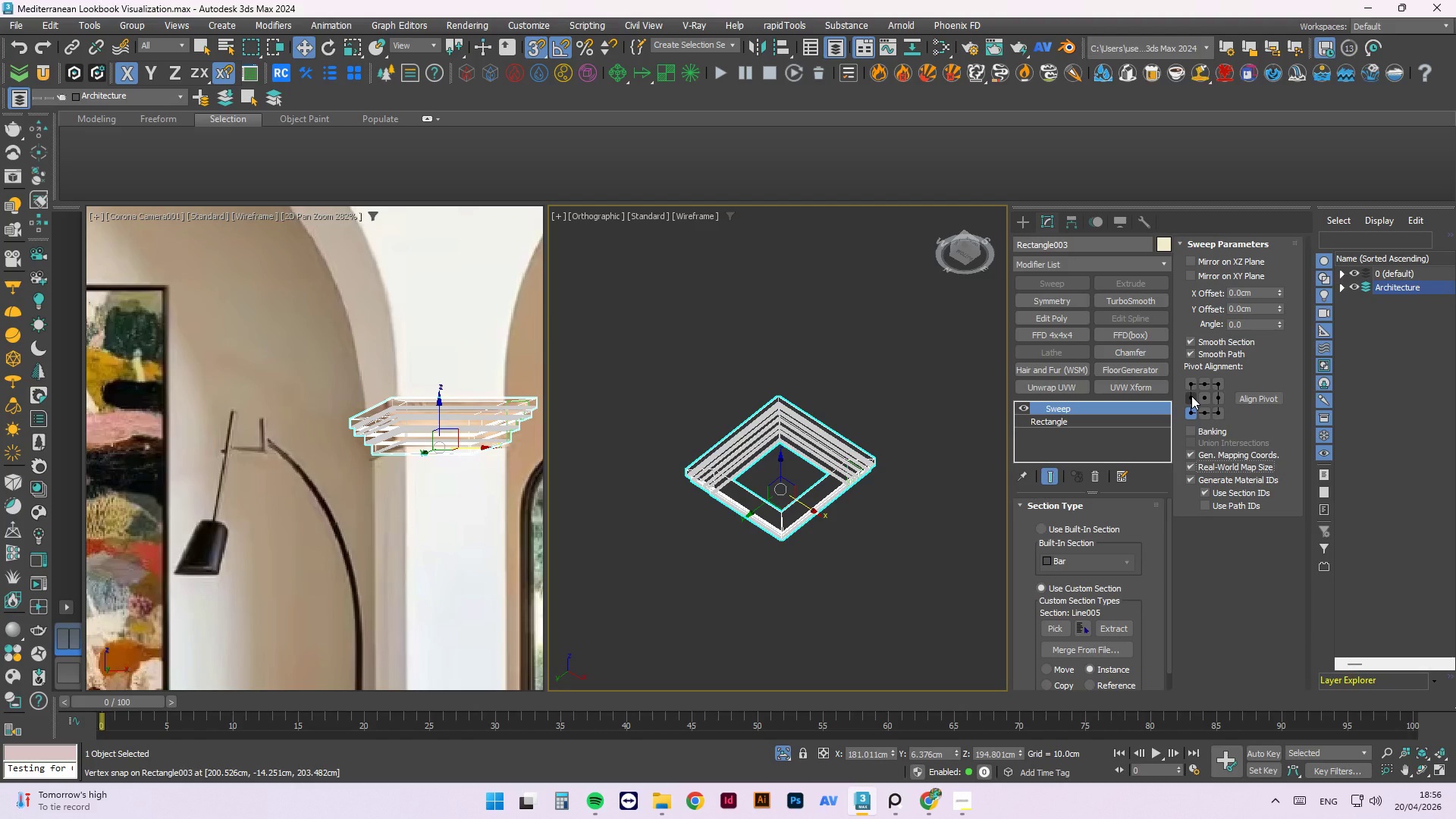 
left_click([1191, 396])
 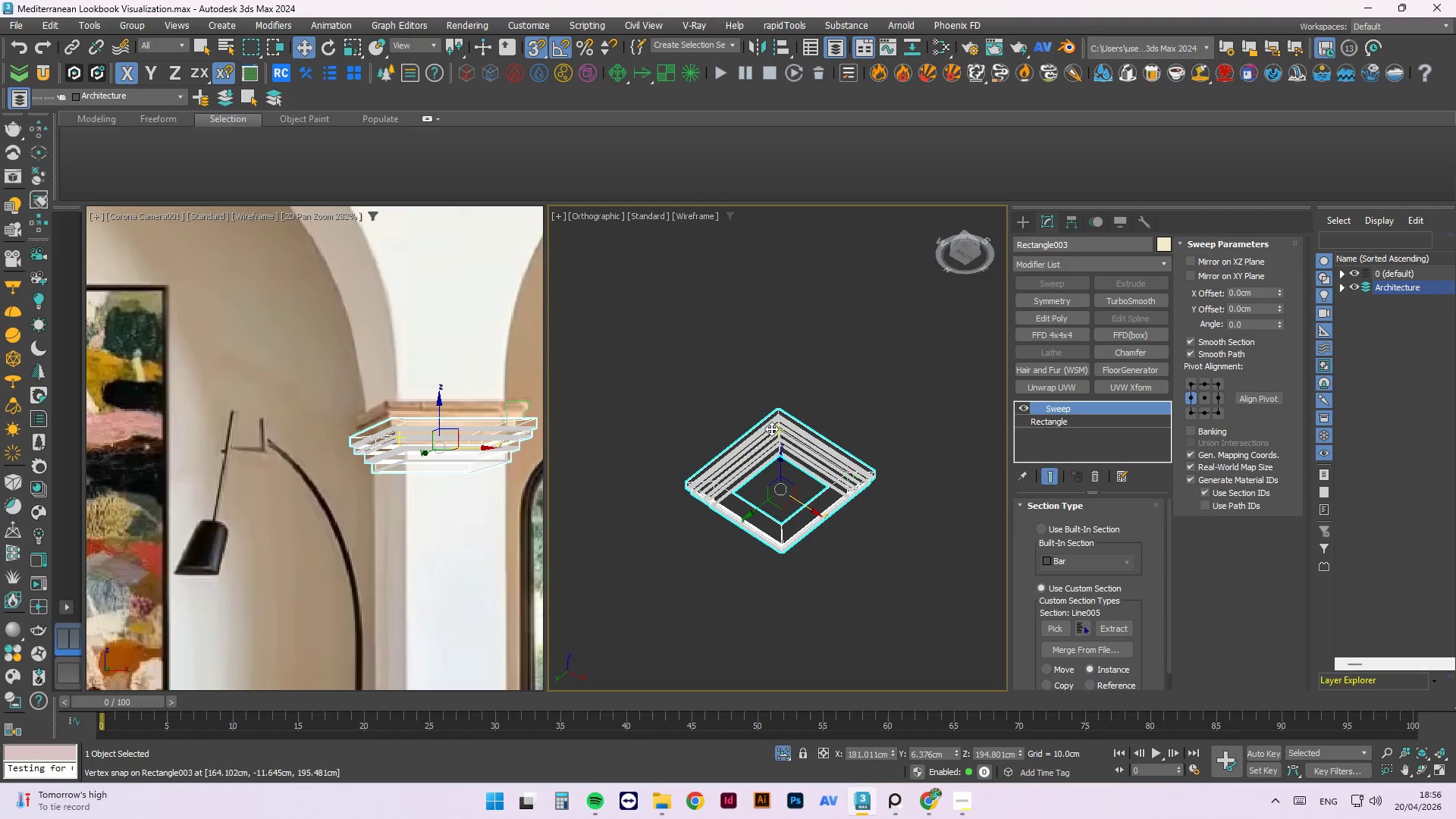 
key(W)
 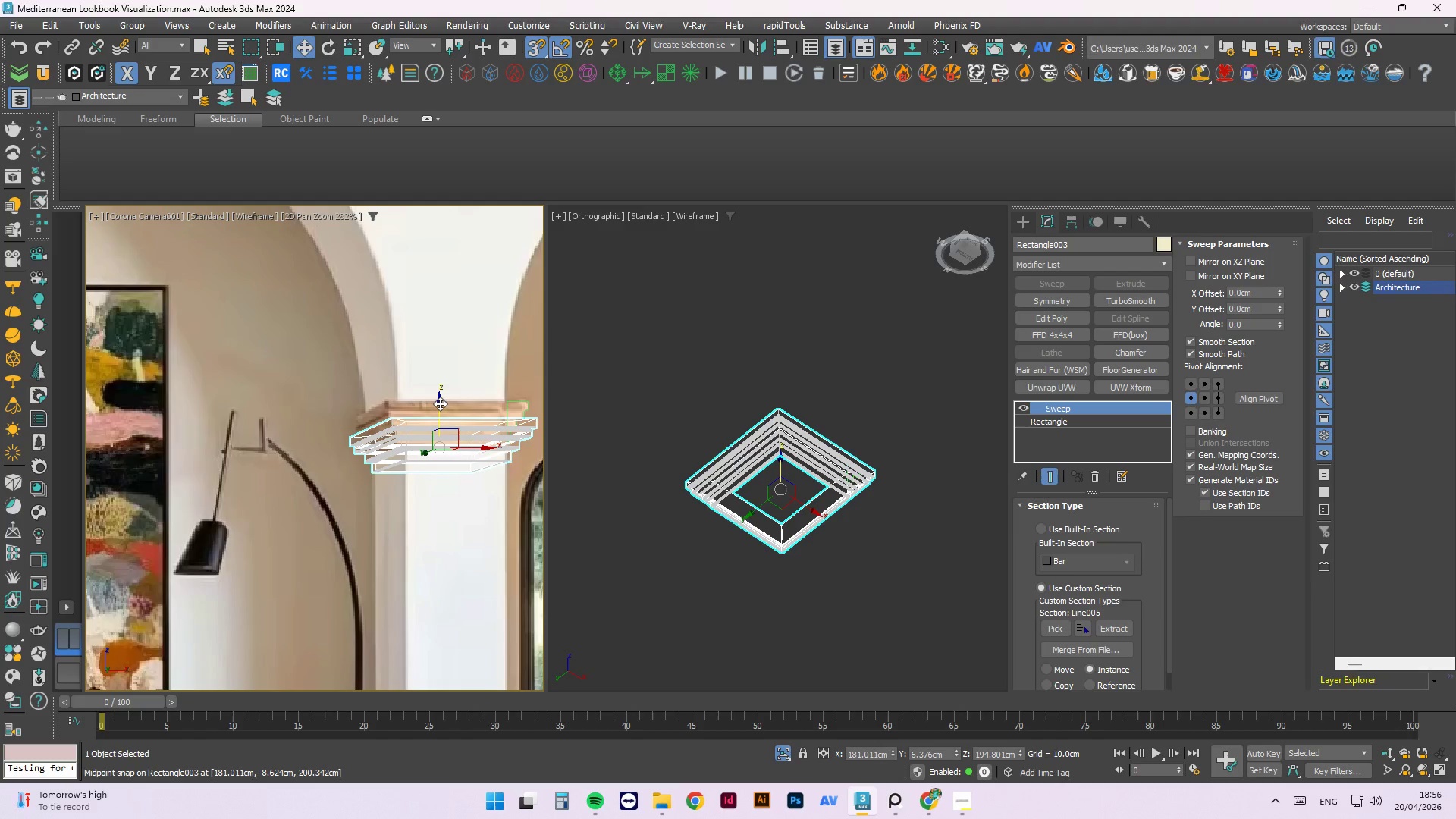 
left_click_drag(start_coordinate=[440, 403], to_coordinate=[453, 428])
 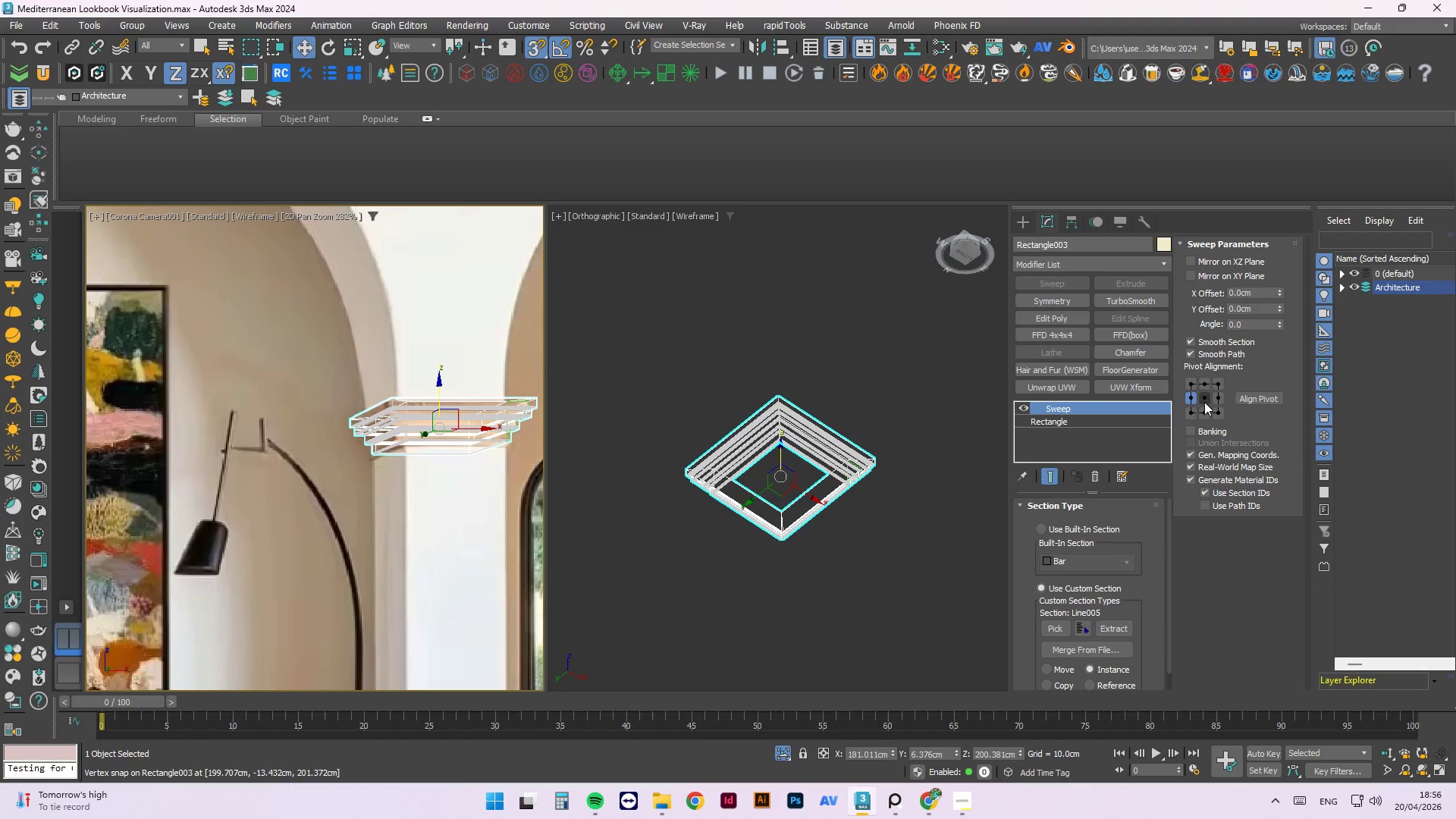 
left_click([1205, 401])
 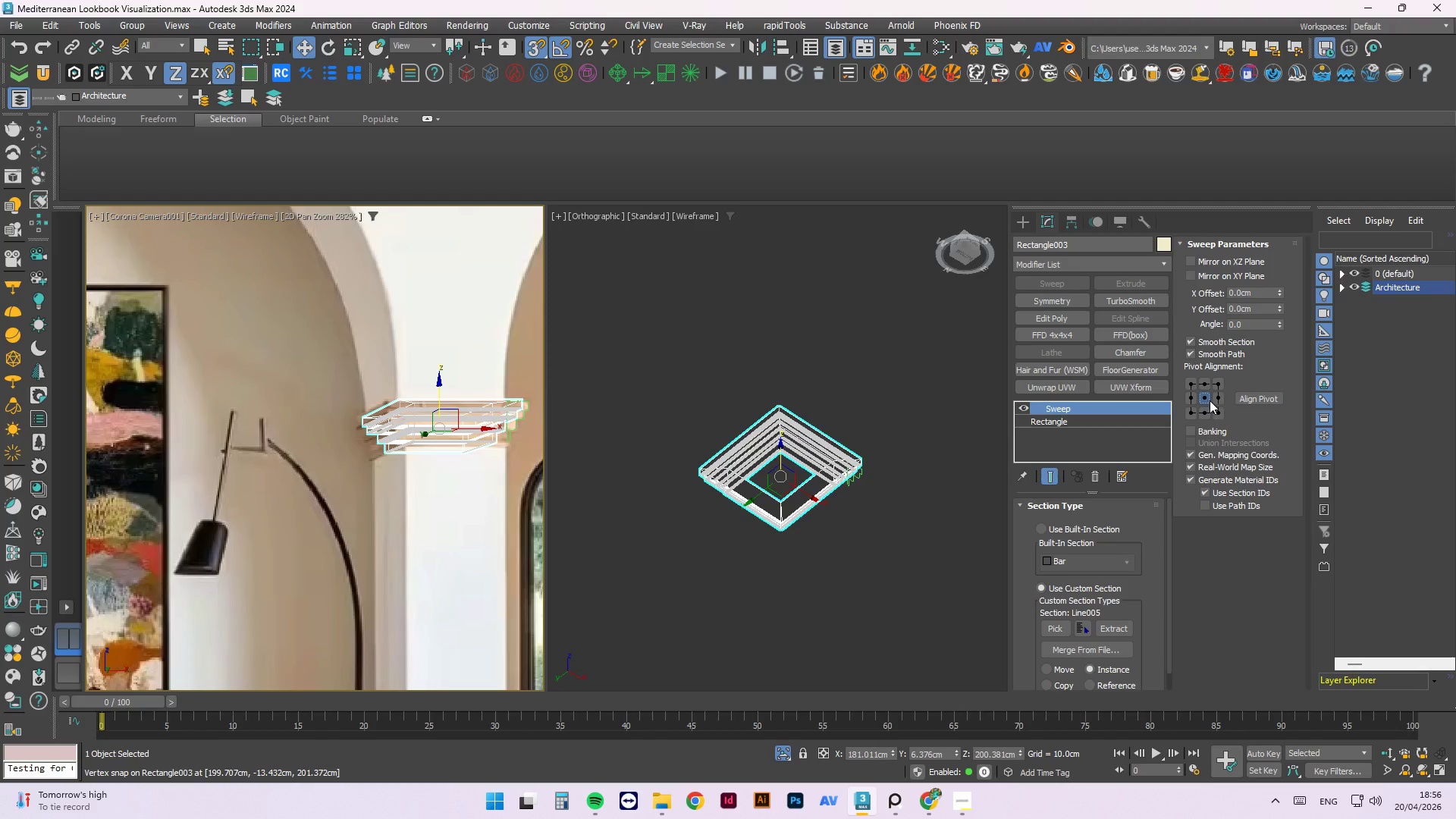 
left_click([1218, 399])
 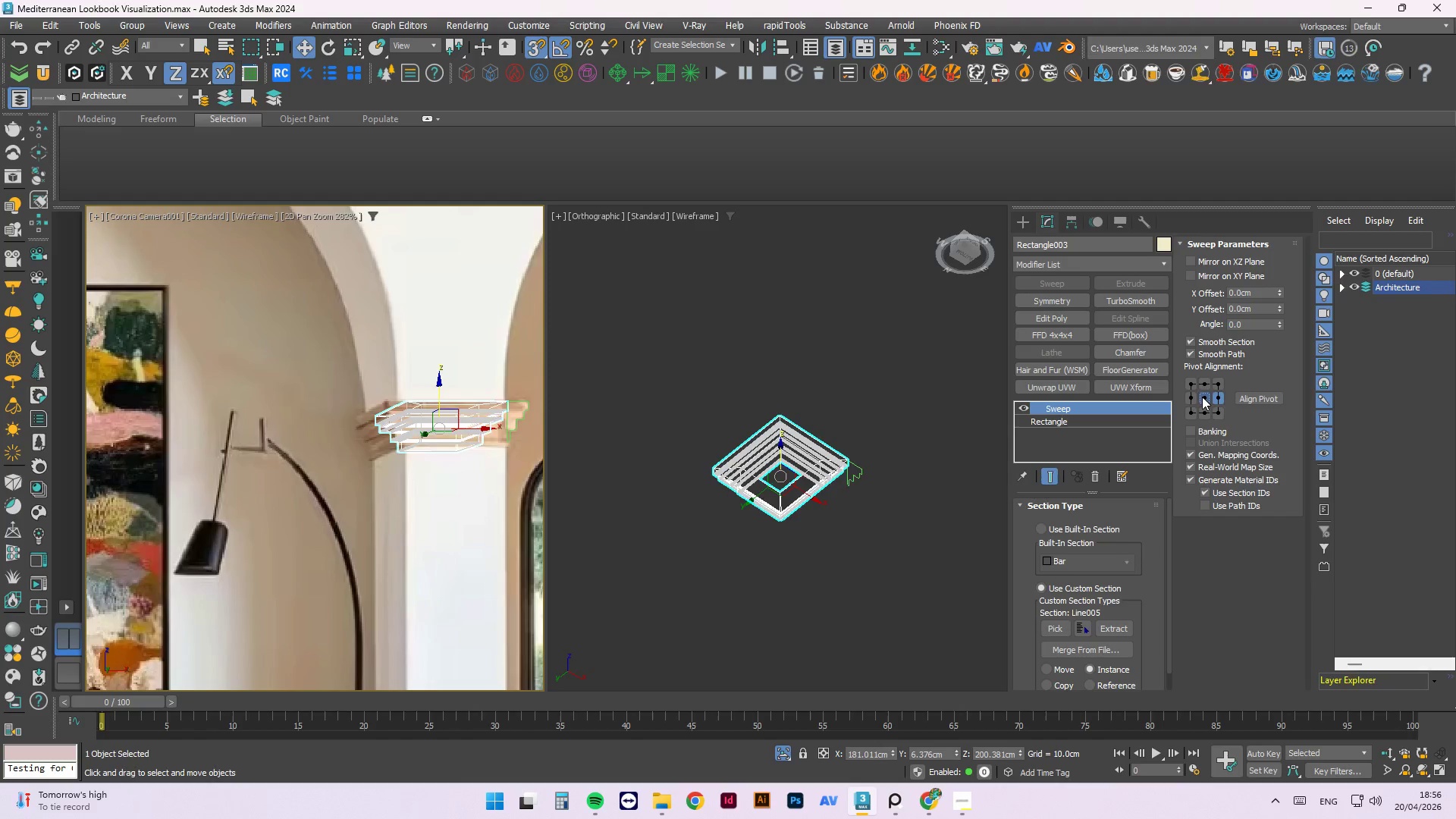 
double_click([1192, 397])
 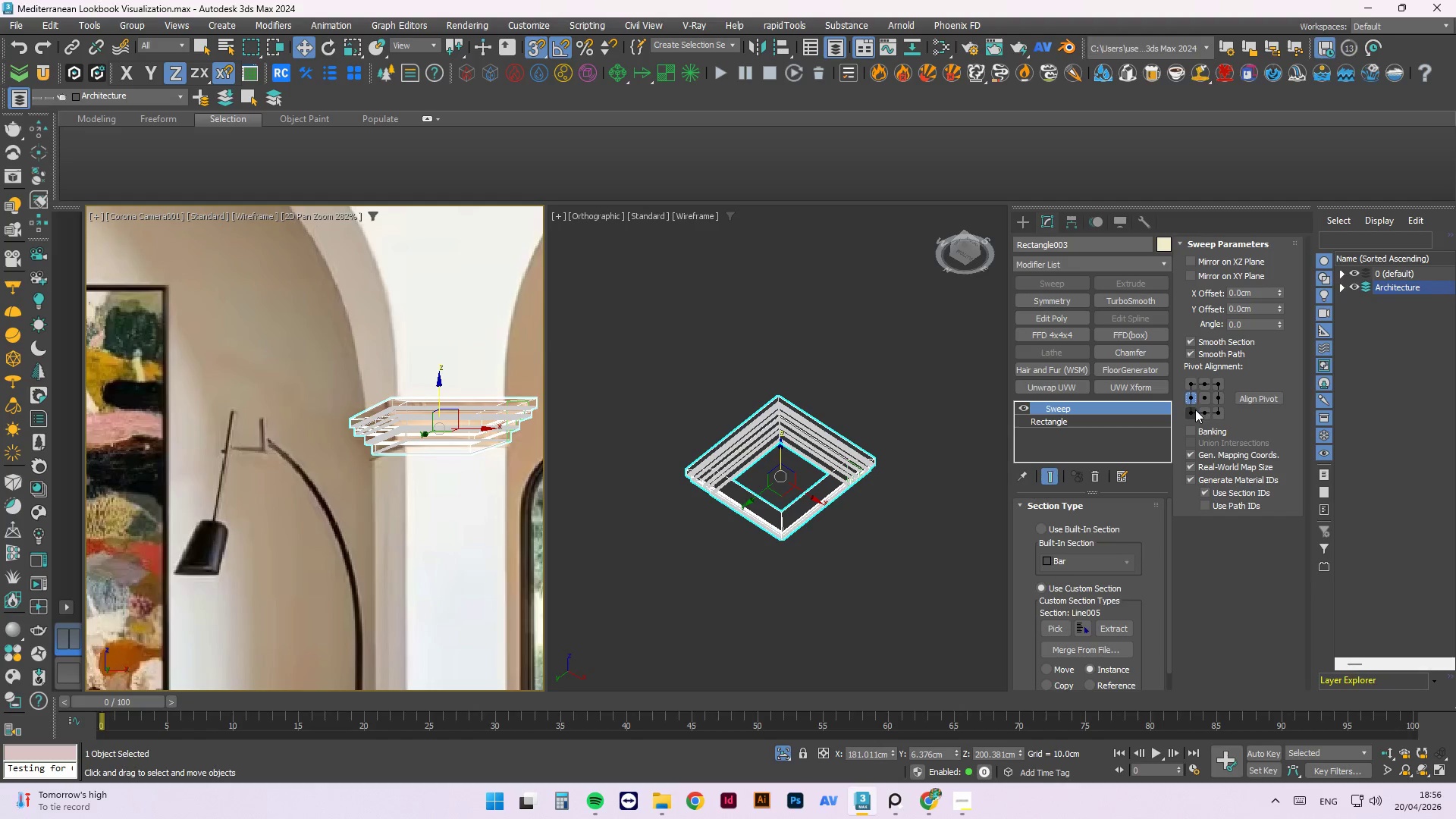 
left_click([1190, 416])
 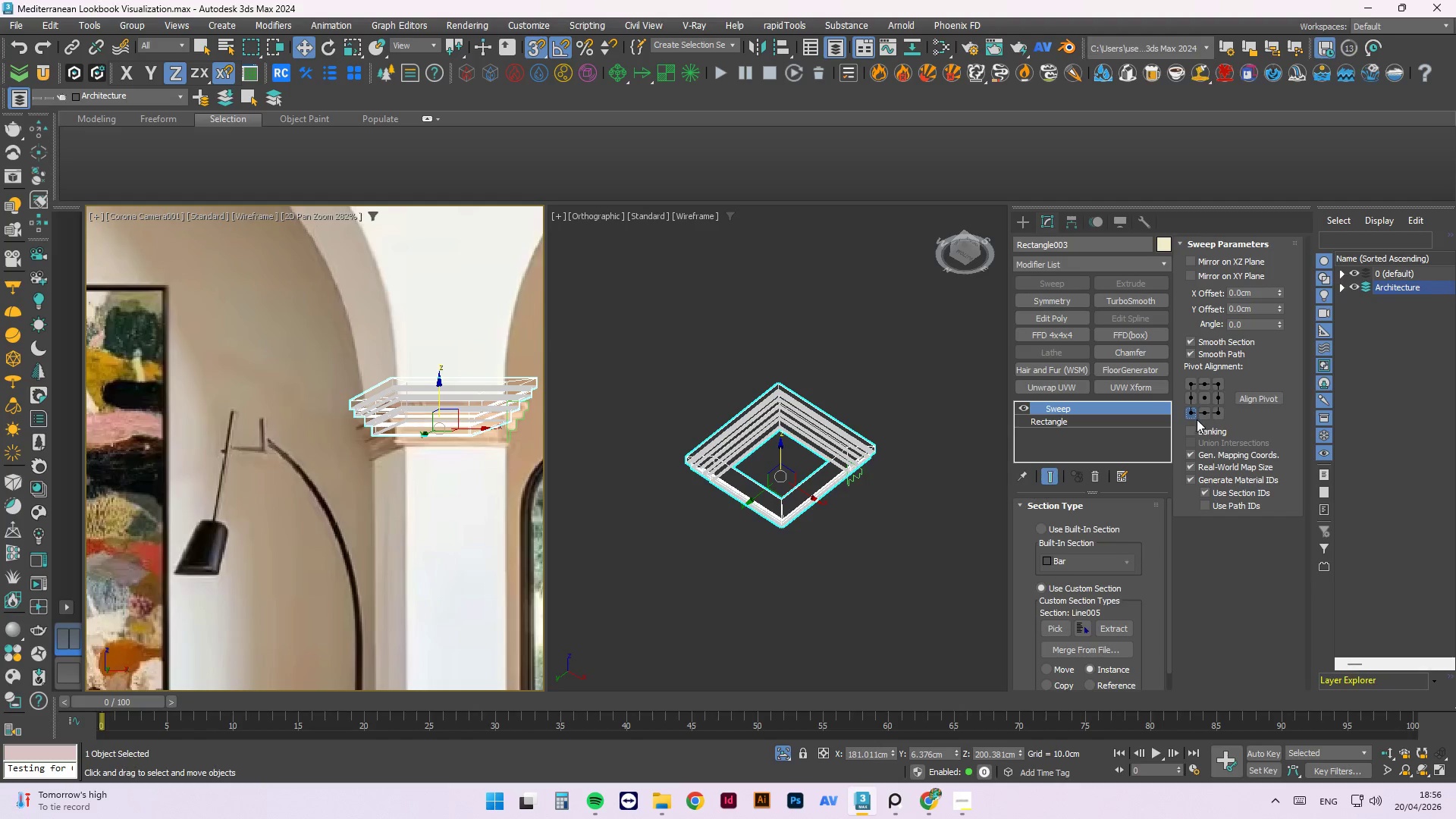 
left_click([1203, 415])
 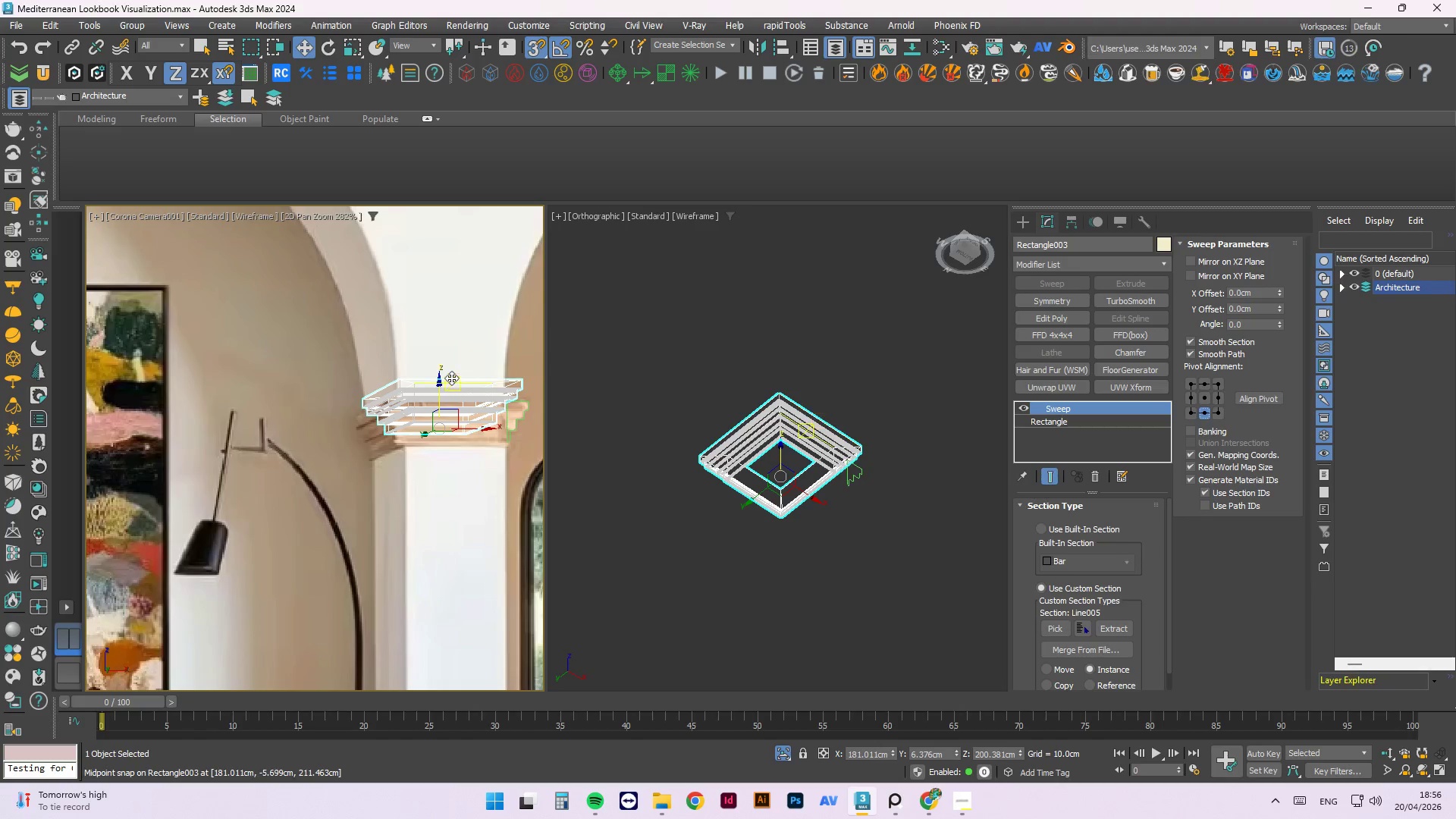 
left_click_drag(start_coordinate=[440, 382], to_coordinate=[513, 438])
 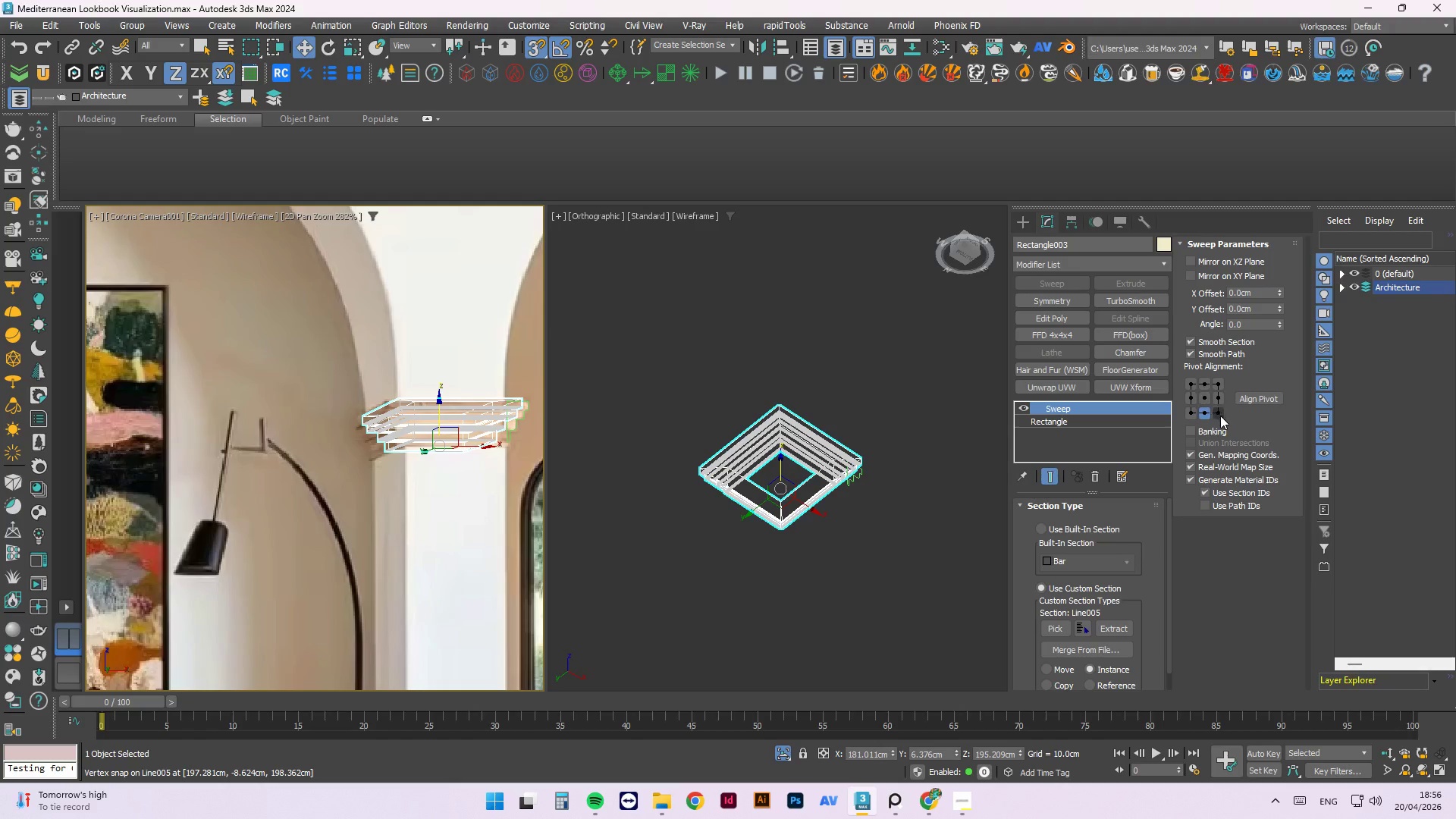 
left_click([1221, 417])
 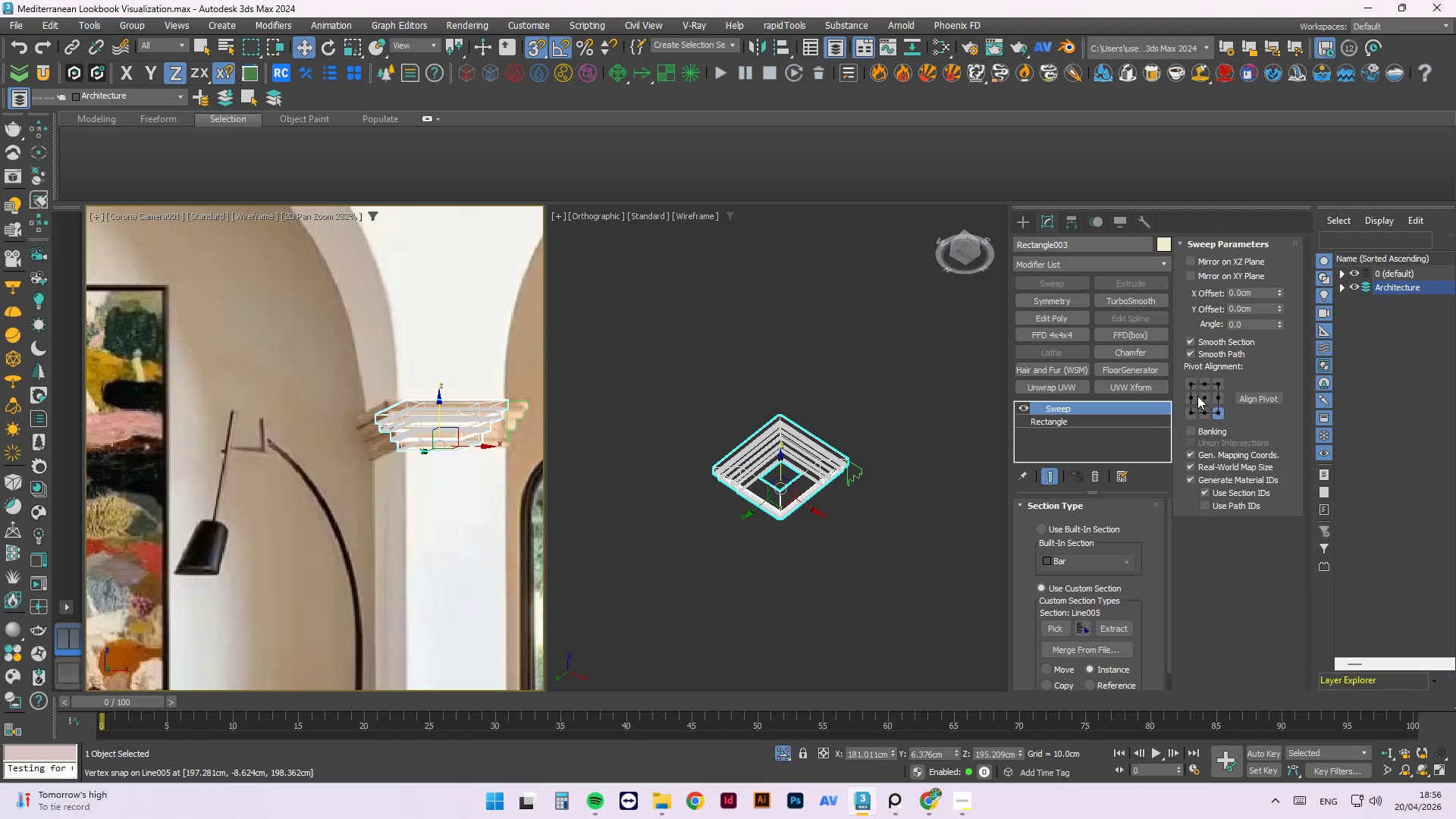 
left_click([1193, 388])
 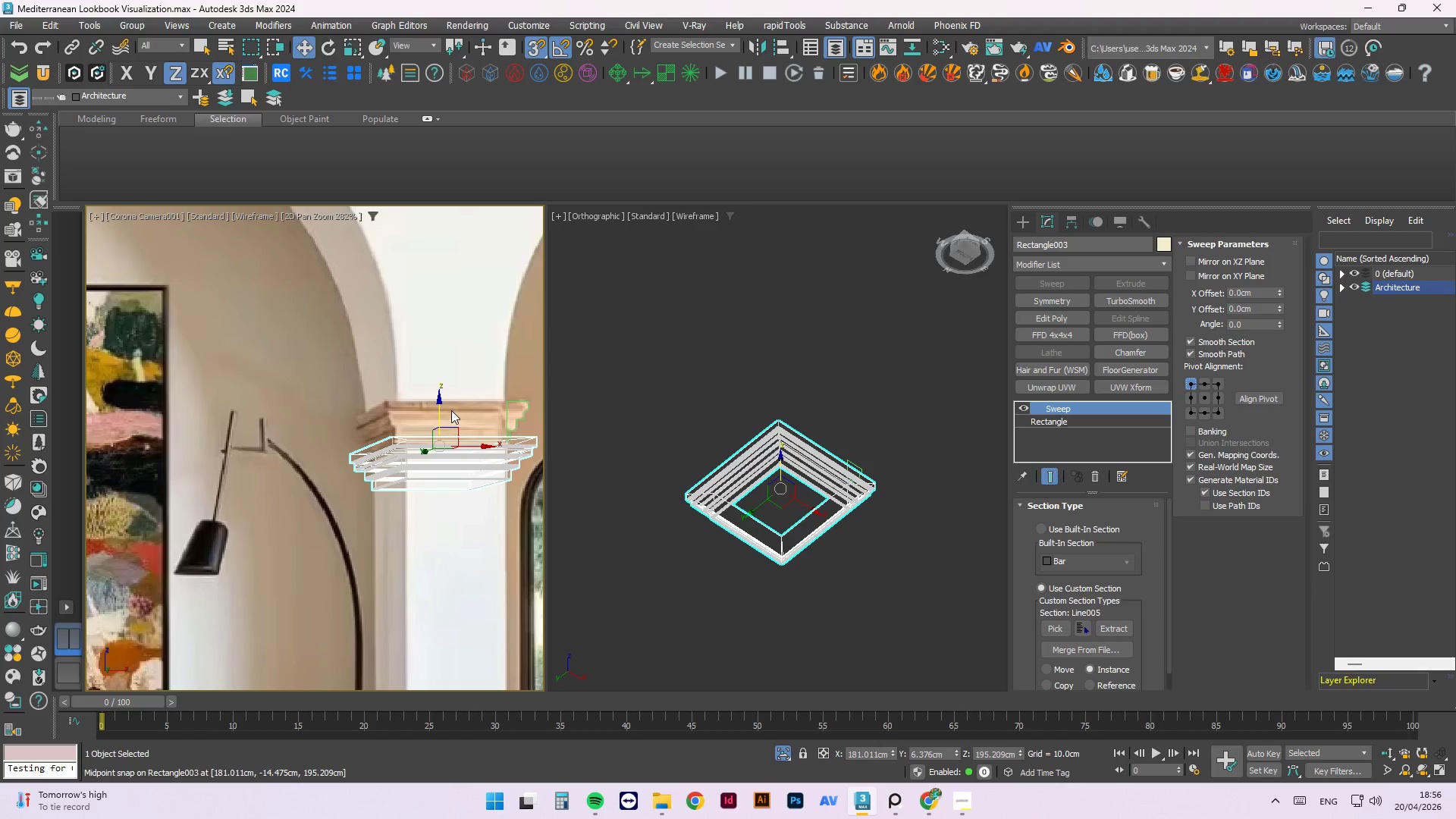 
left_click_drag(start_coordinate=[441, 405], to_coordinate=[463, 410])
 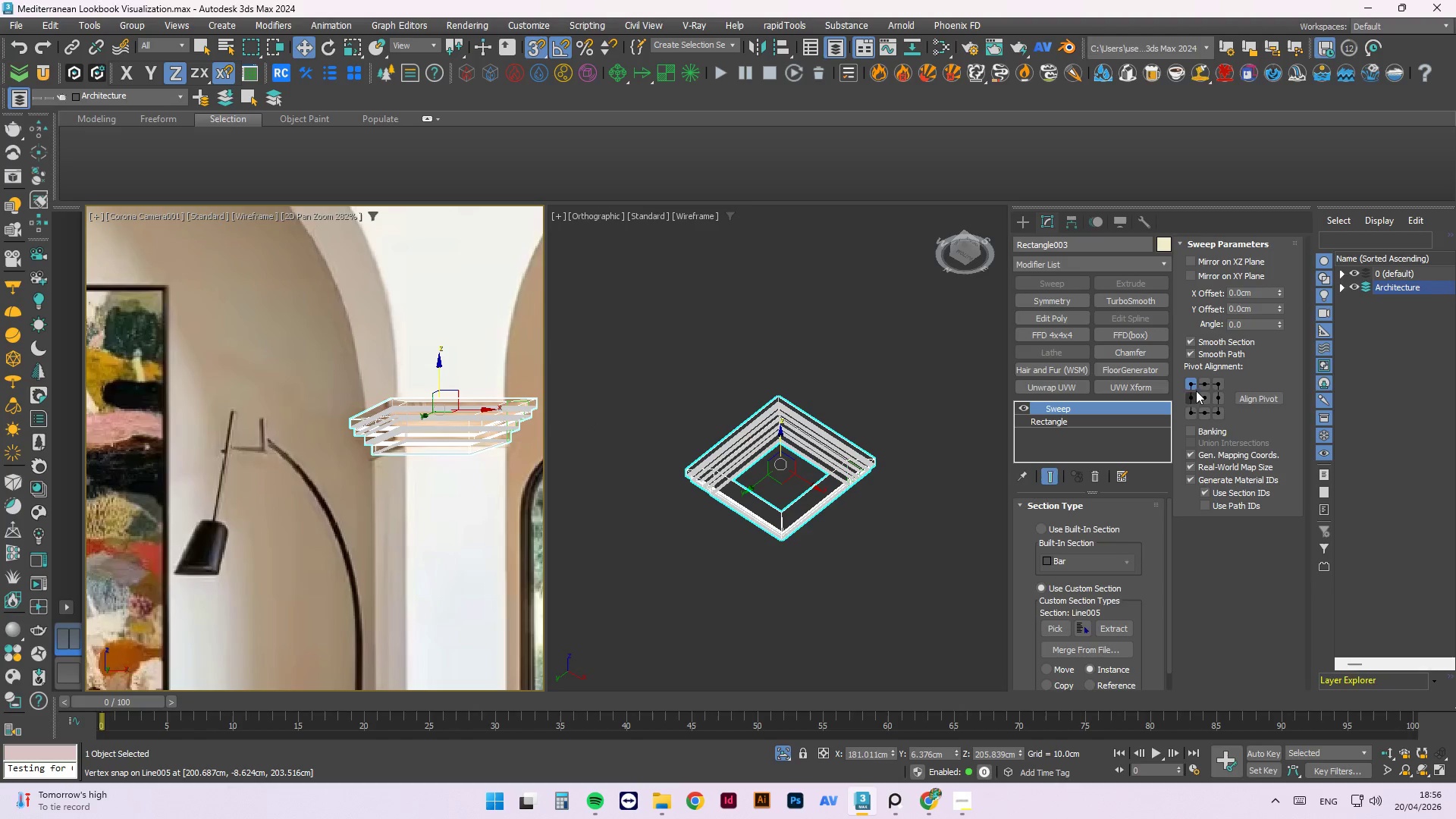 
left_click([1201, 382])
 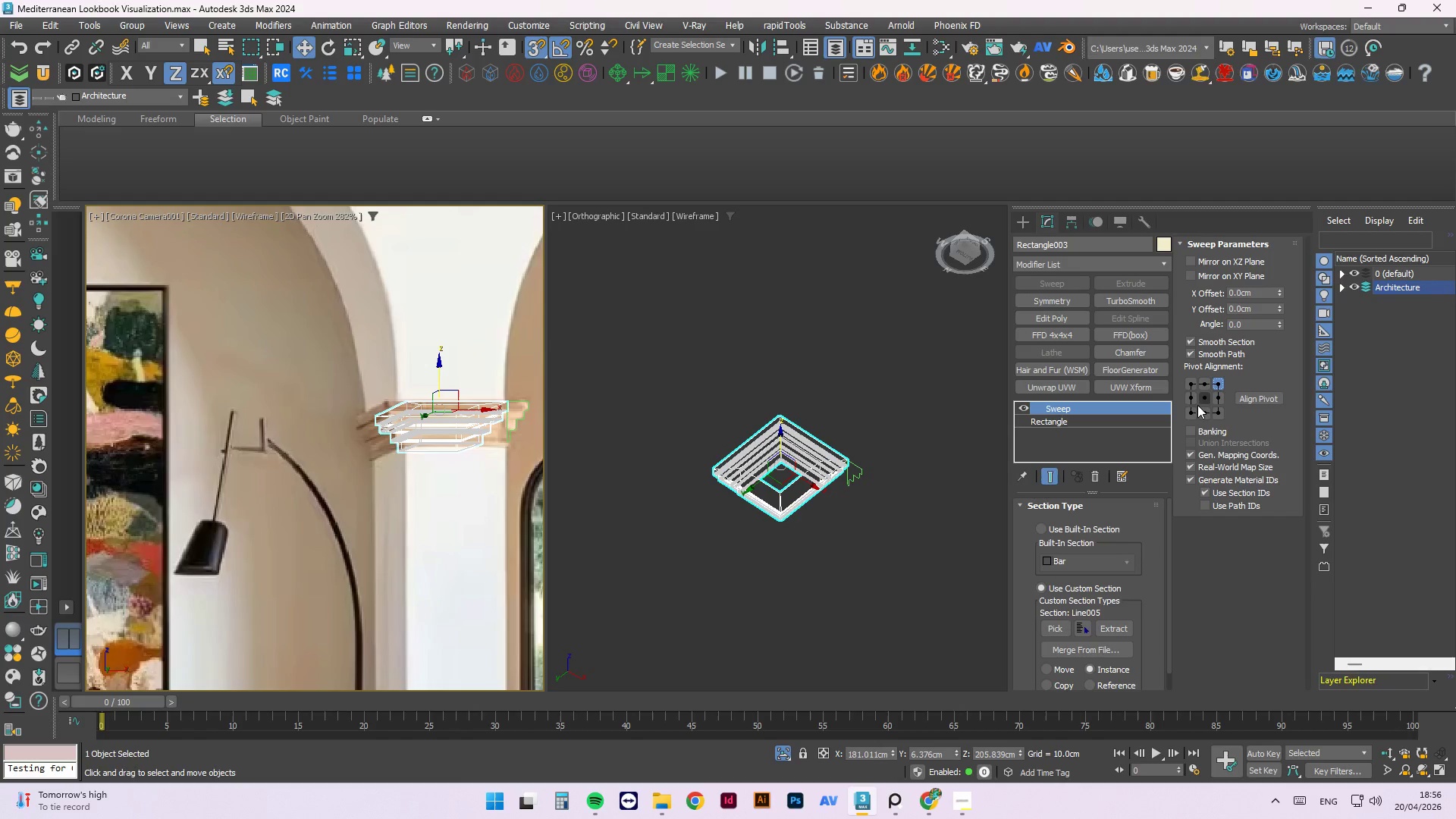 
left_click([1193, 413])
 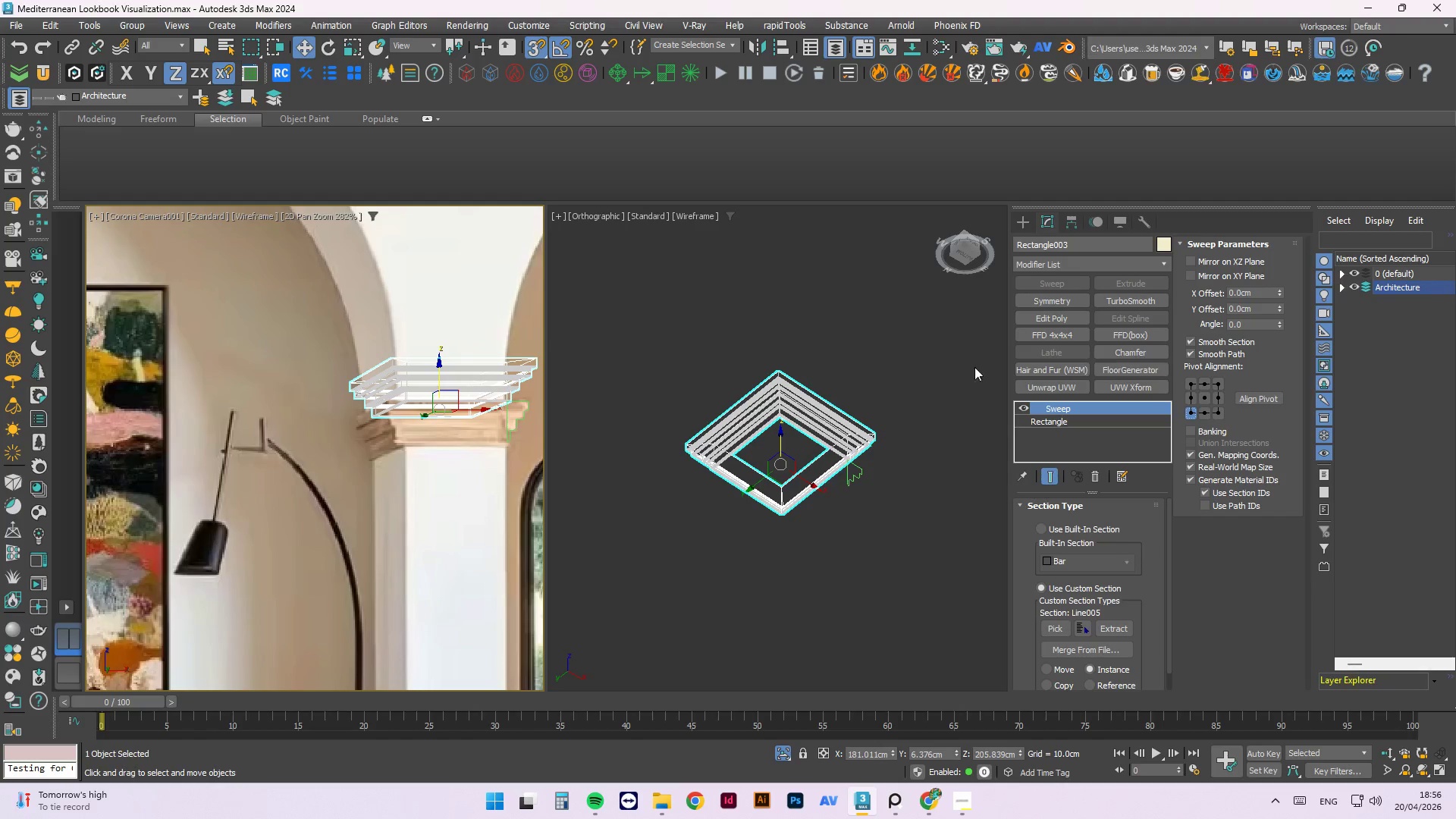 
wait(5.5)
 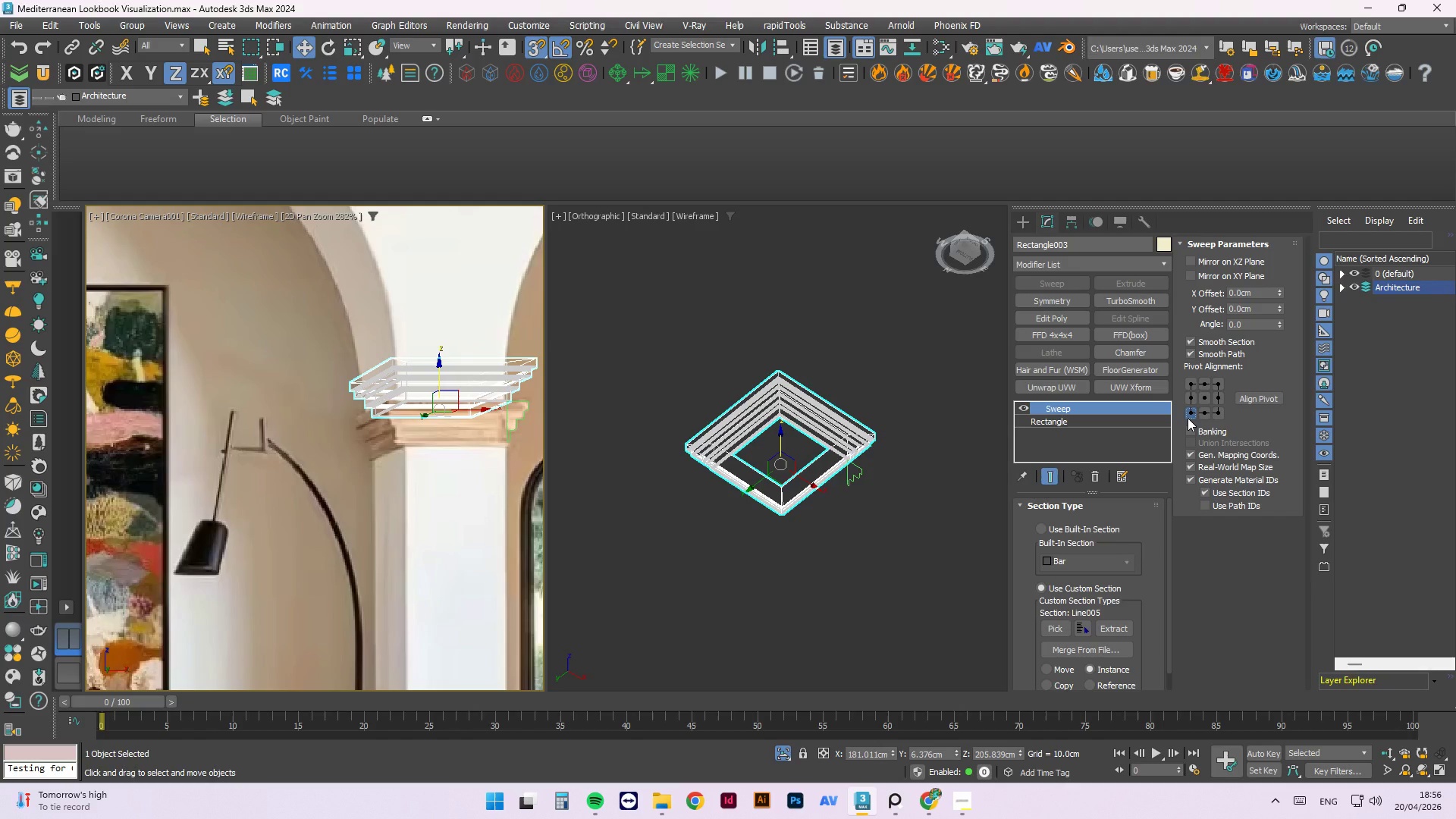 
left_click_drag(start_coordinate=[438, 363], to_coordinate=[469, 447])
 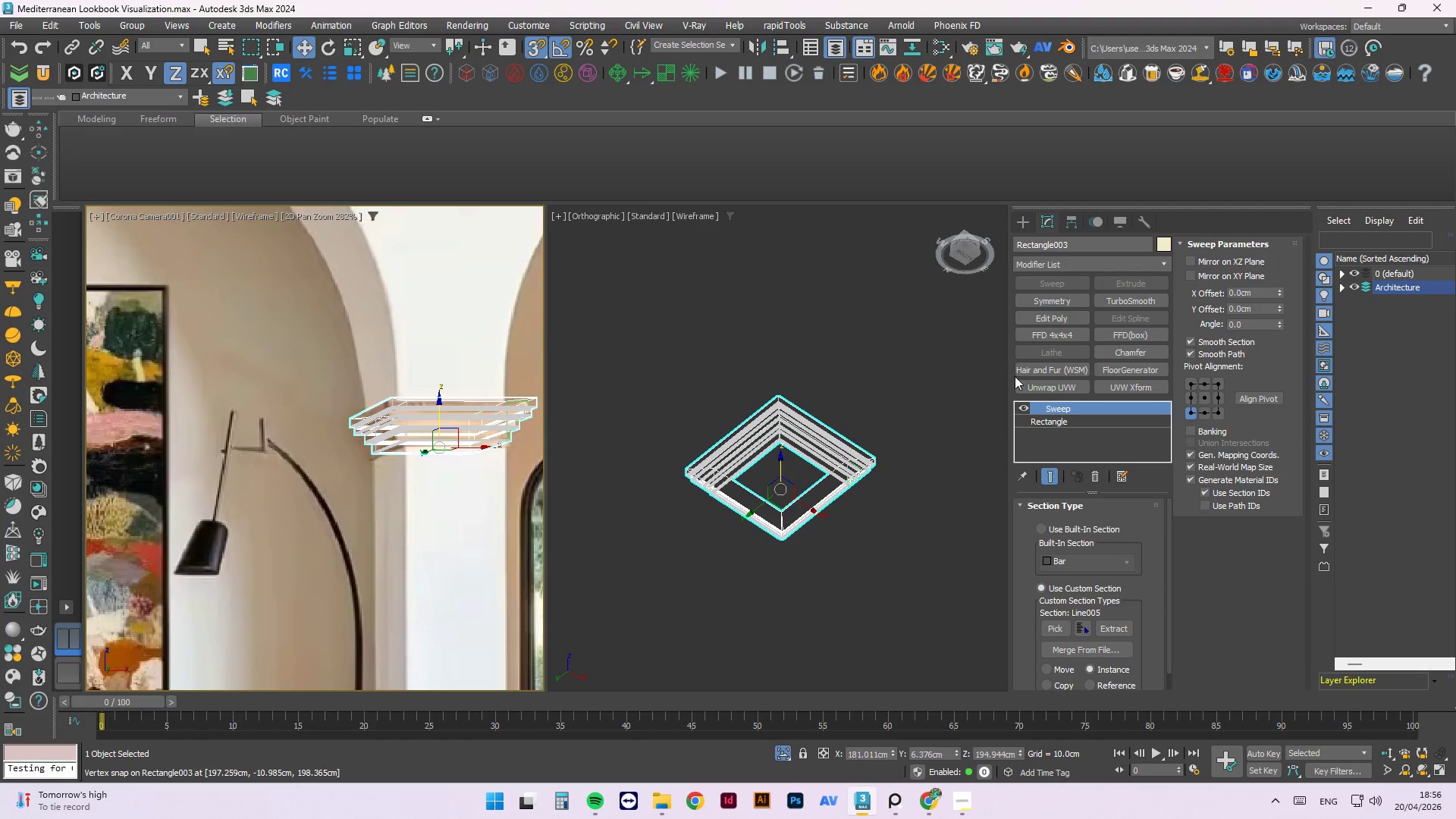 
left_click([875, 403])
 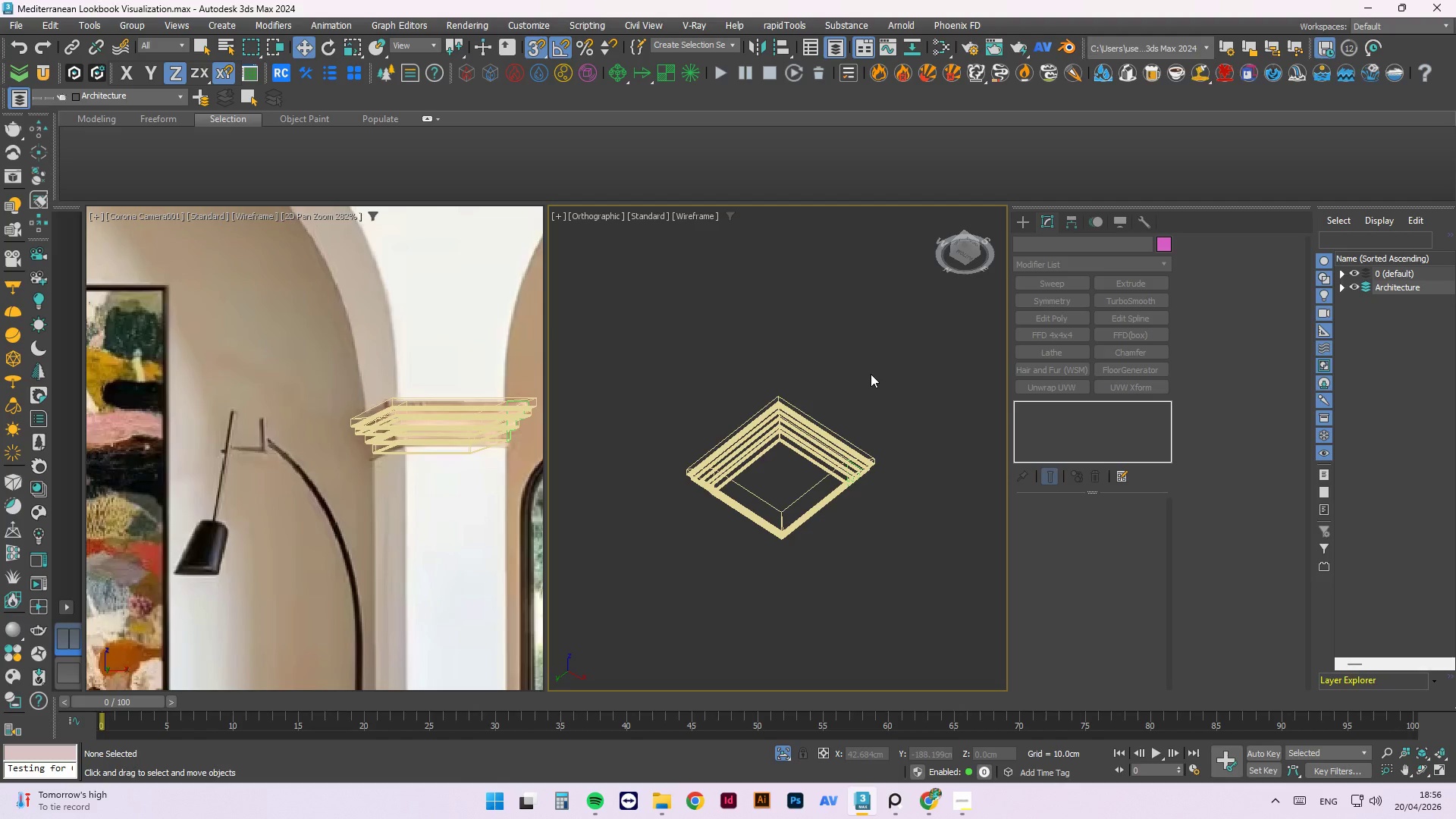 
wait(6.02)
 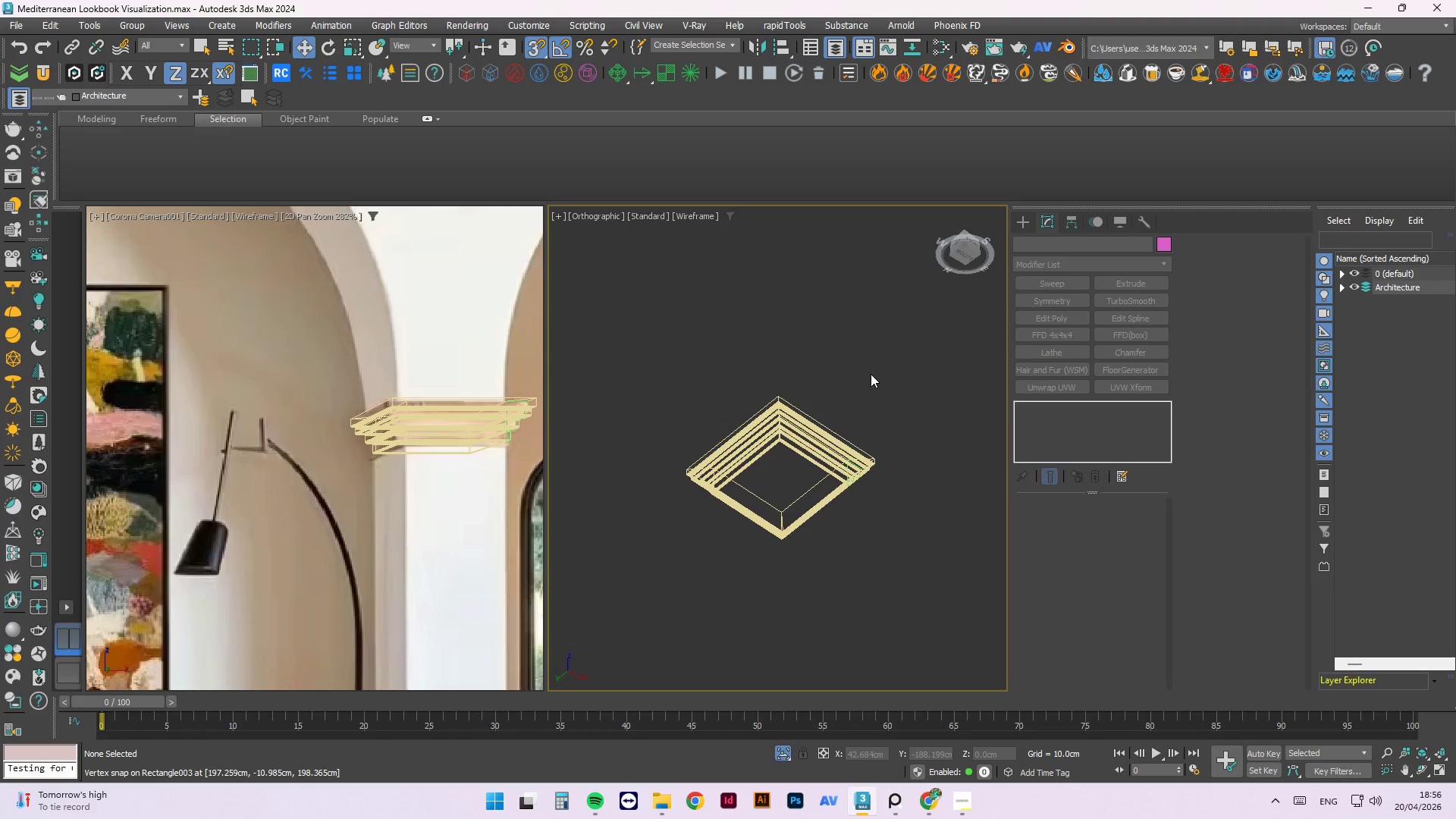 
left_click([966, 813])